 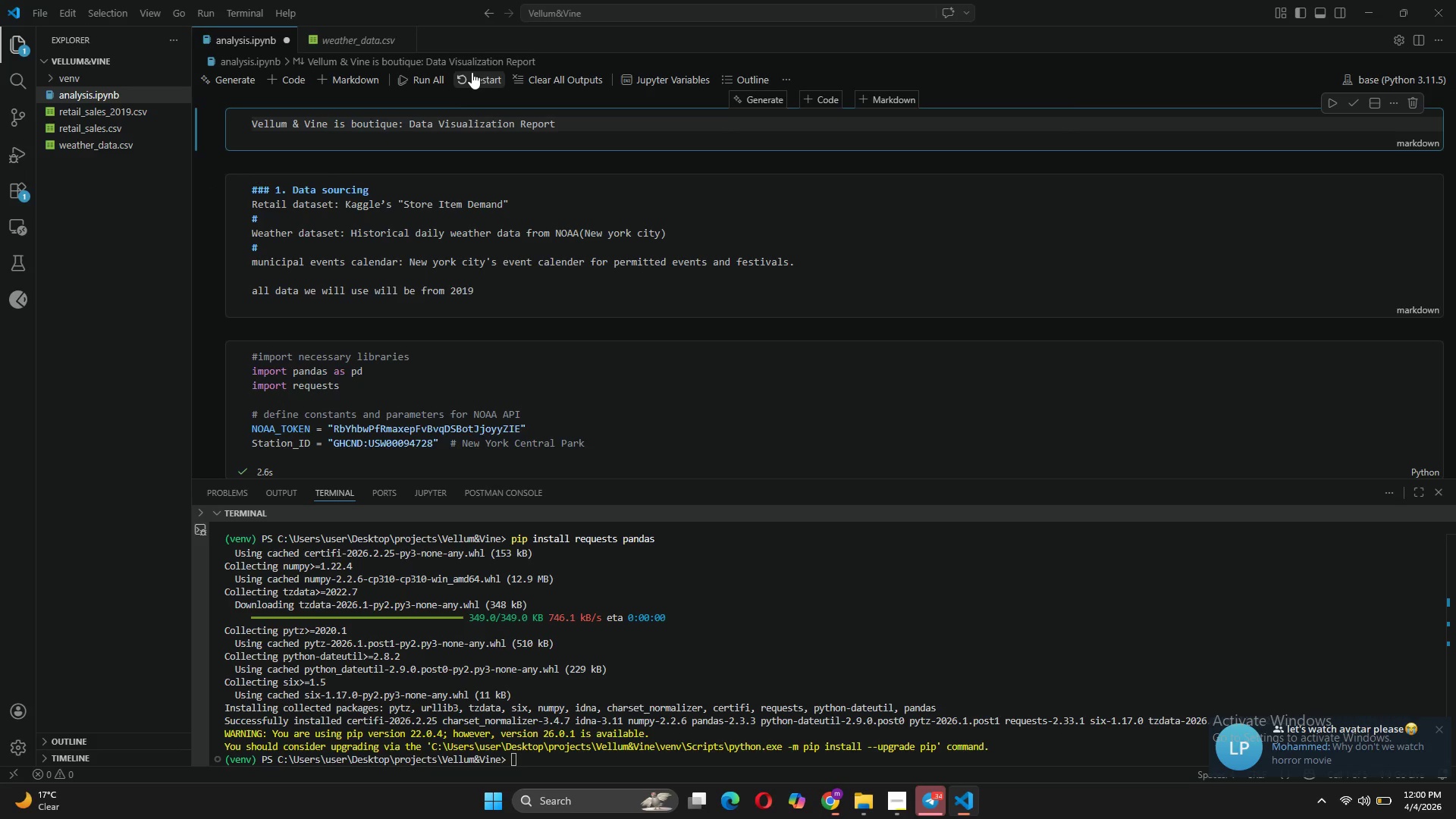 
left_click([353, 124])
 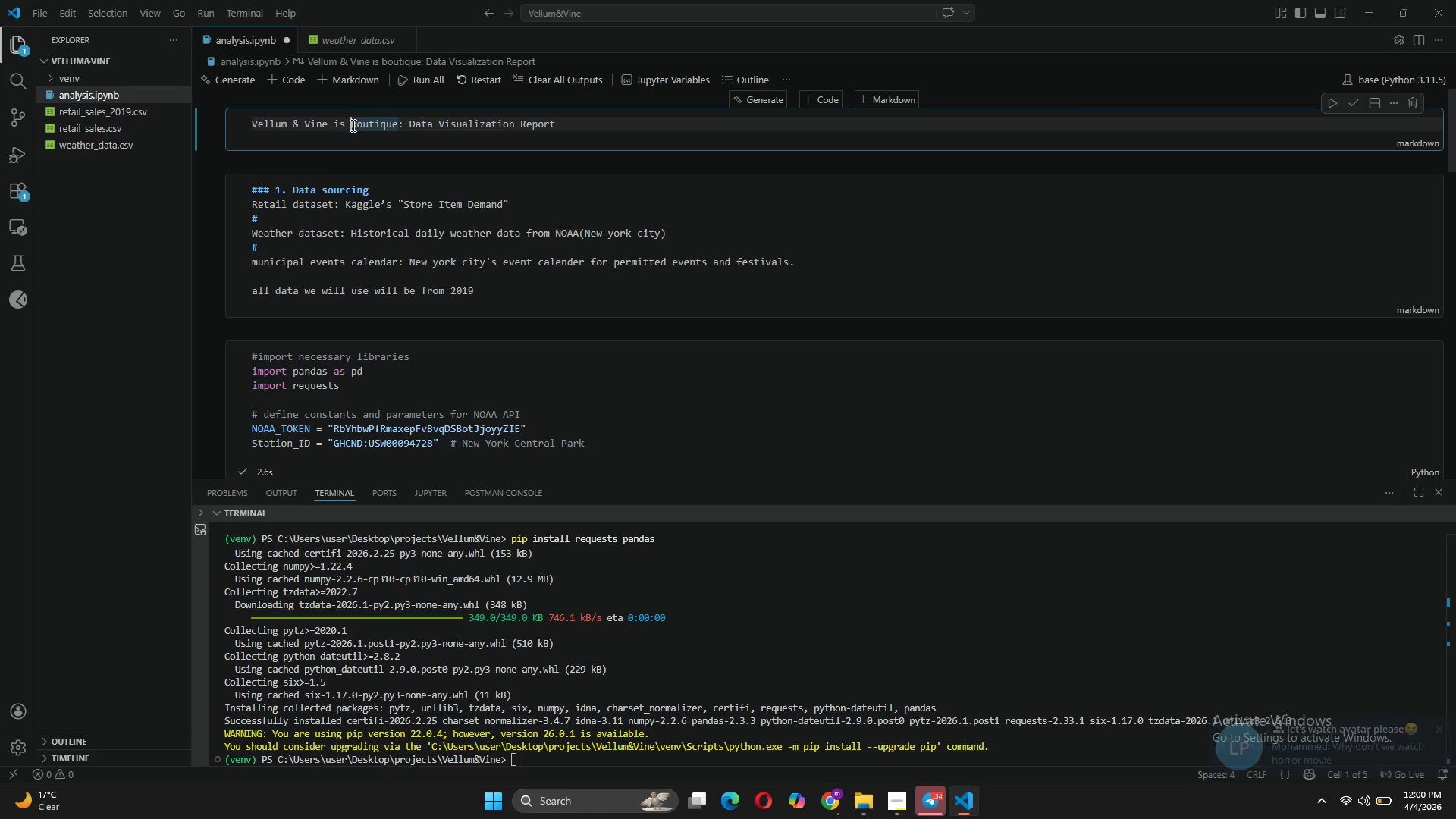 
key(Backspace)
 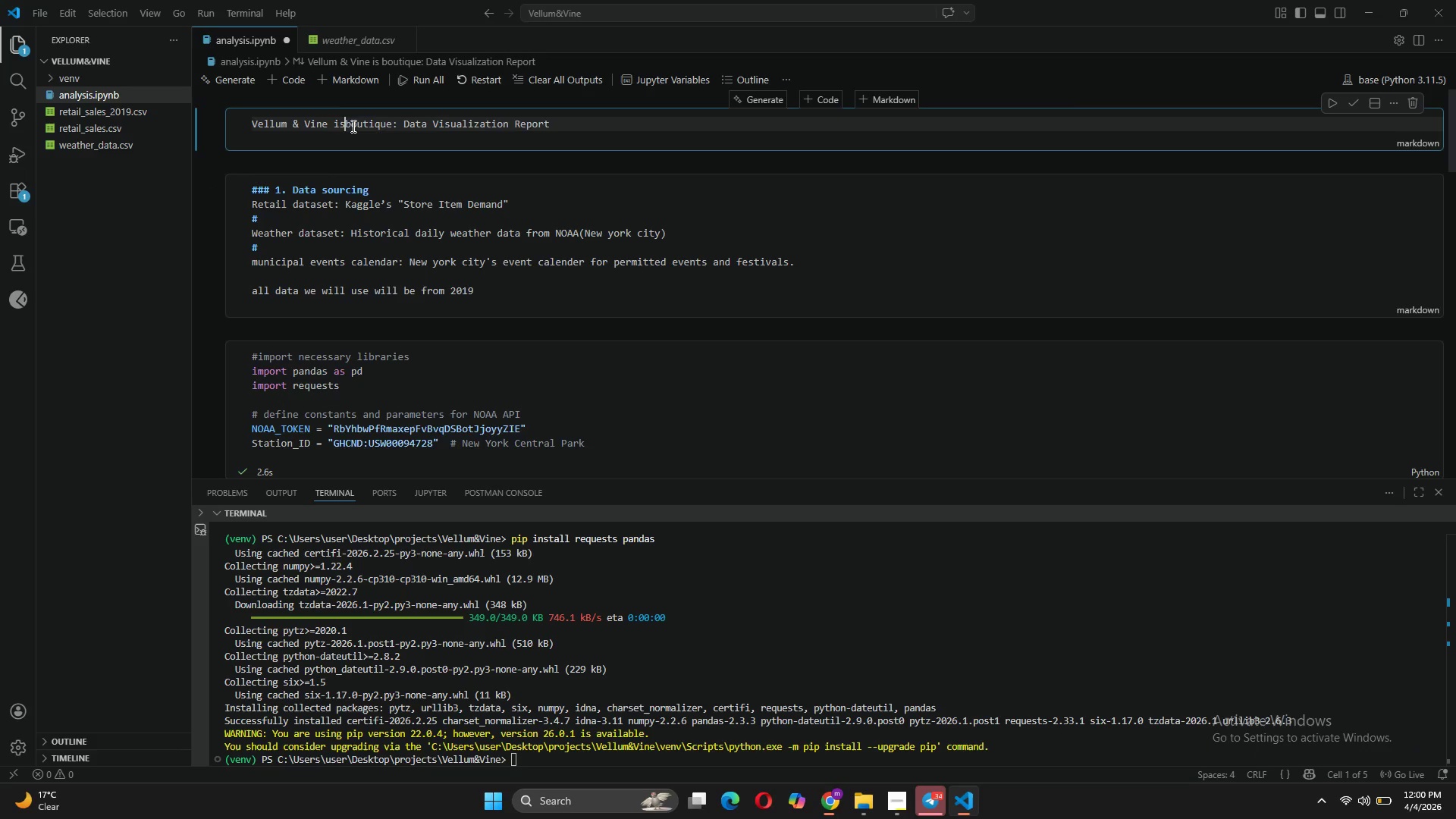 
key(Backspace)
 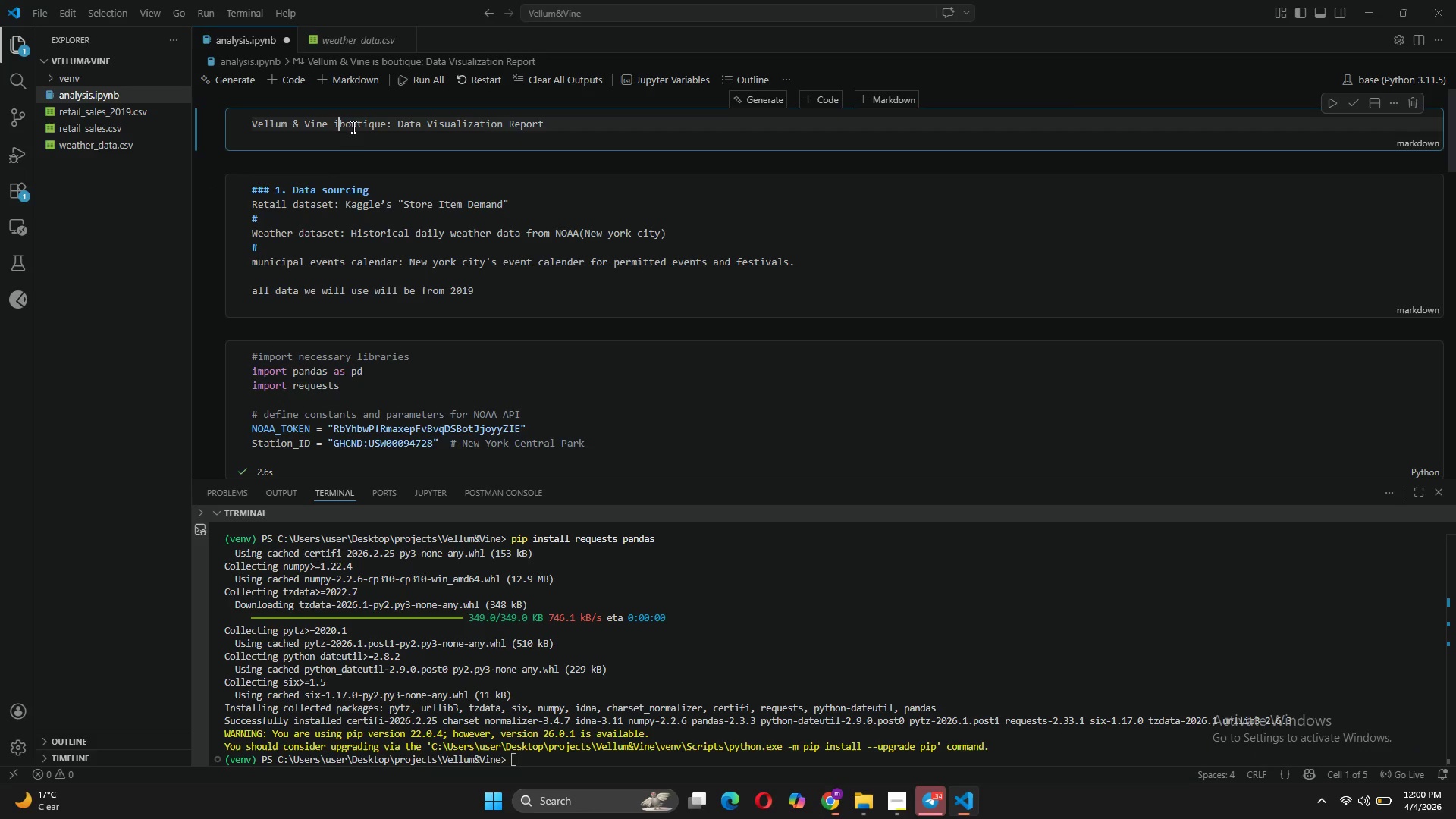 
key(Backspace)
 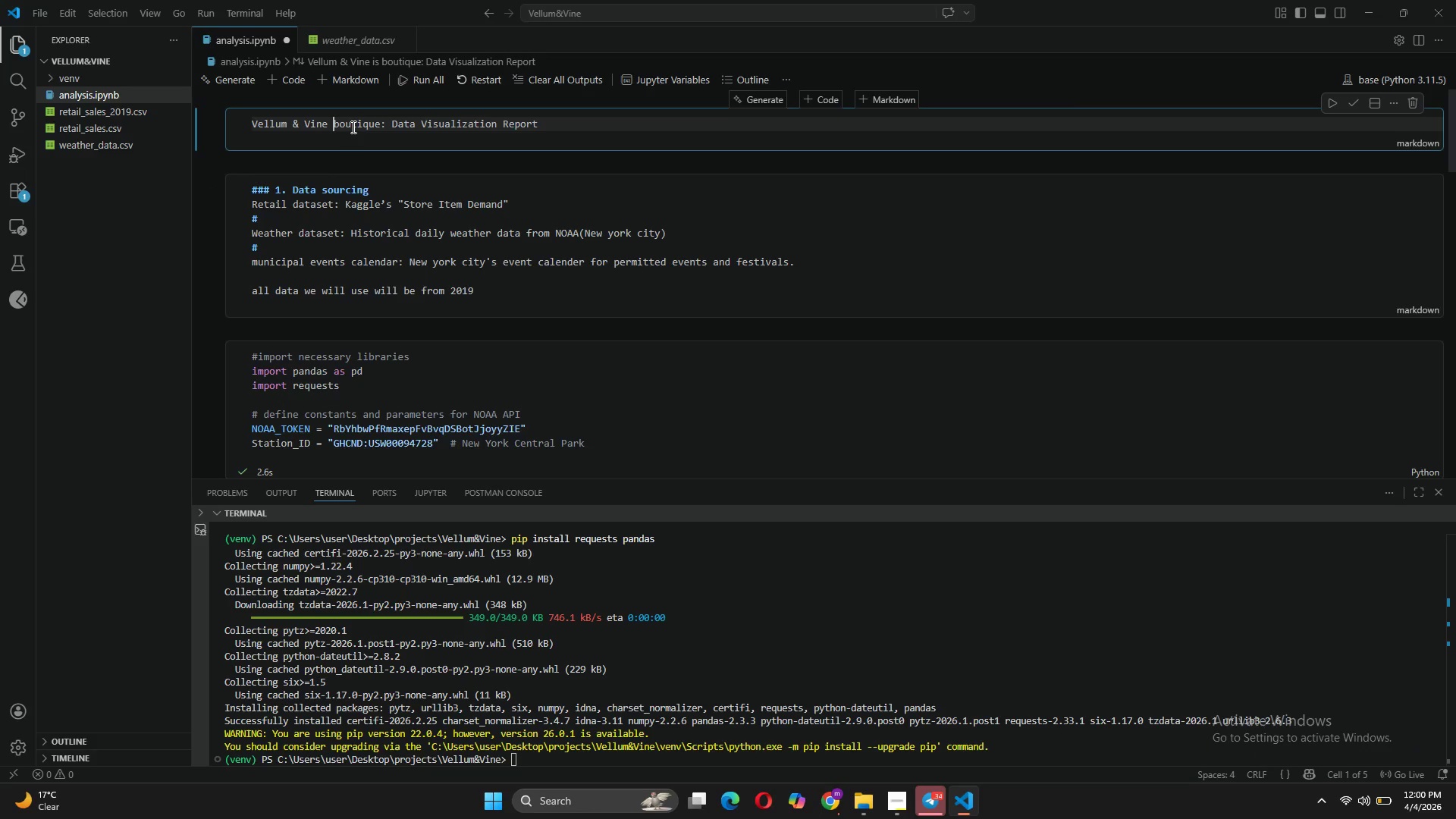 
key(Backspace)
 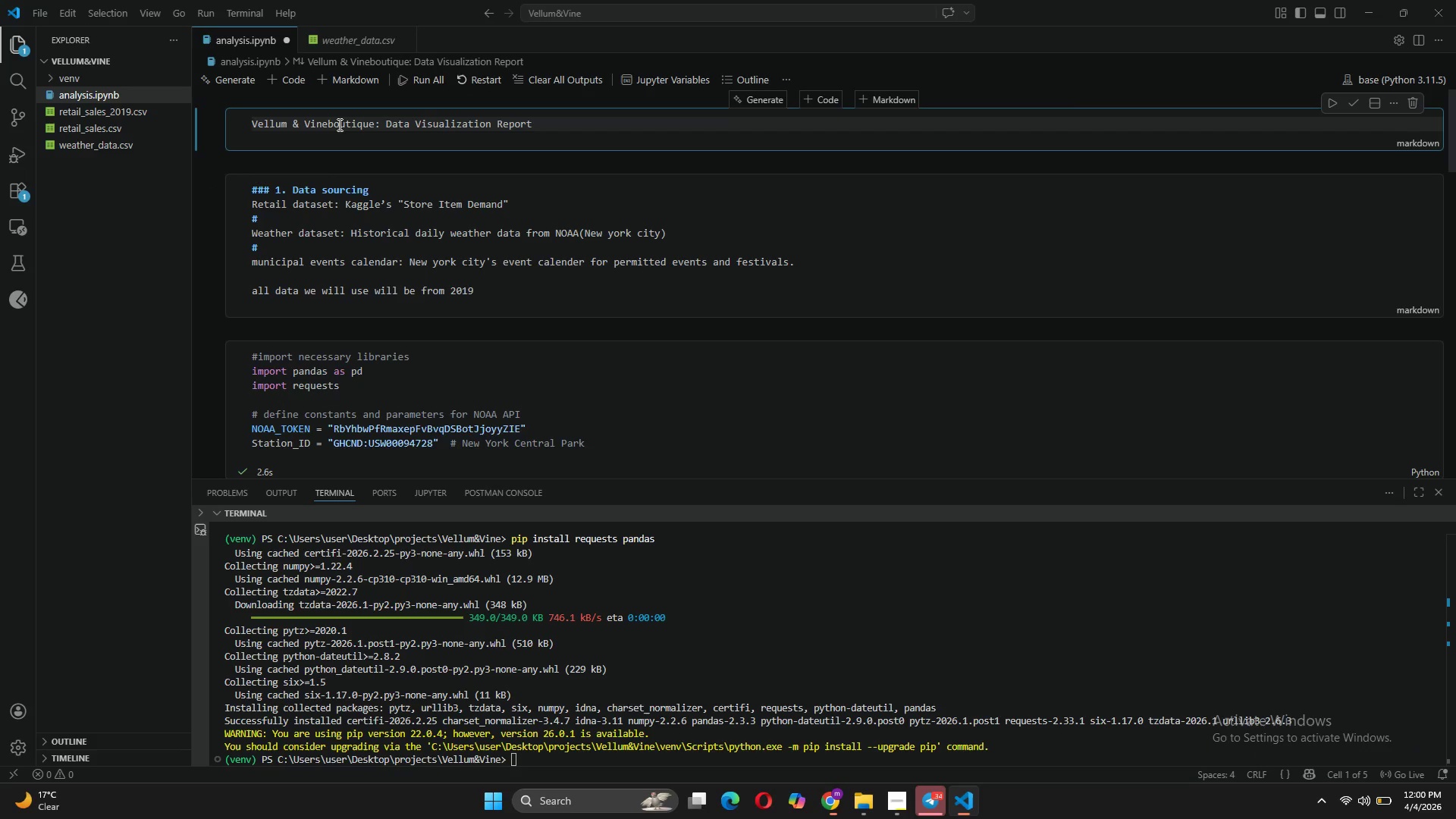 
key(Space)
 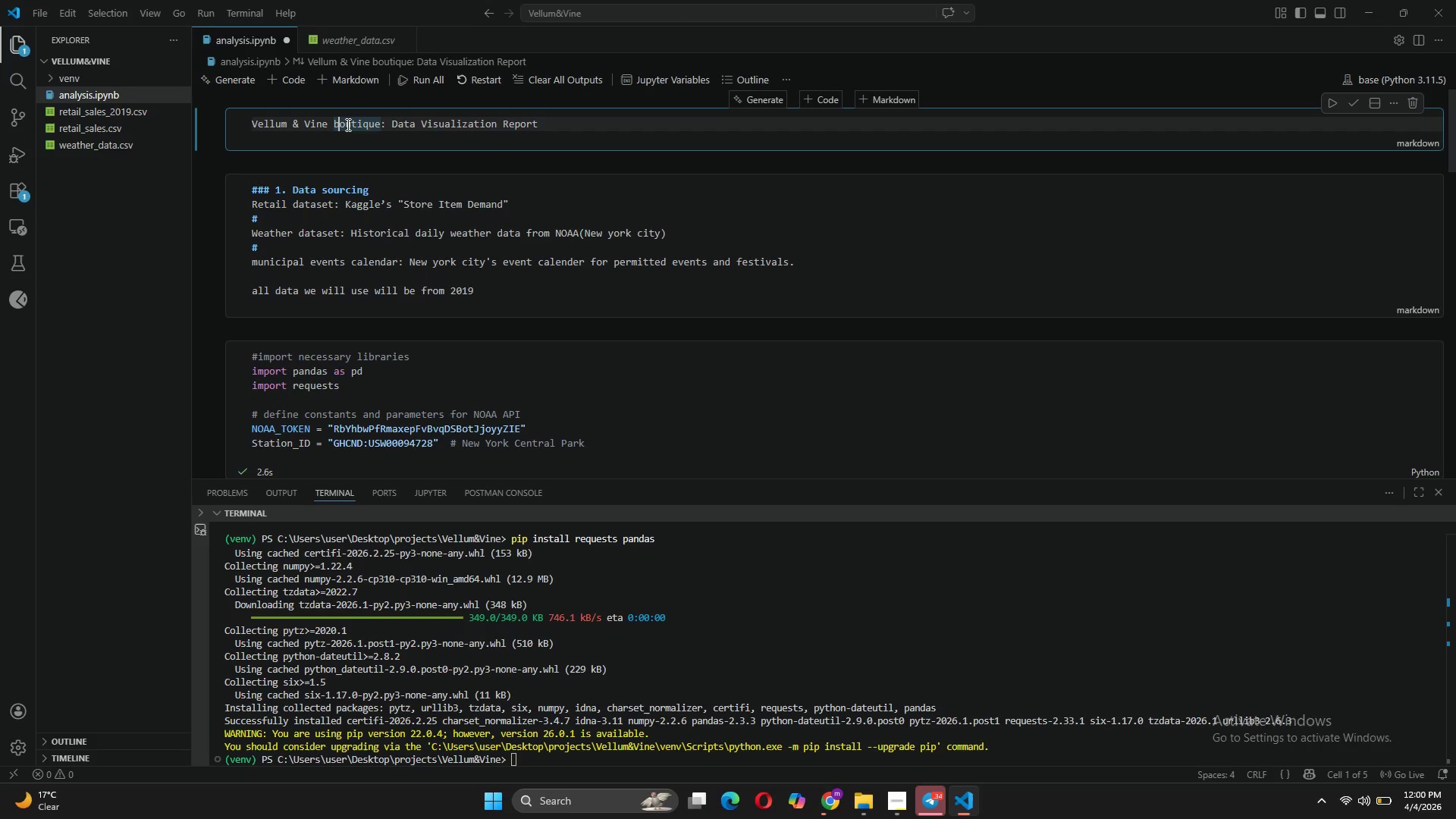 
key(Backspace)
 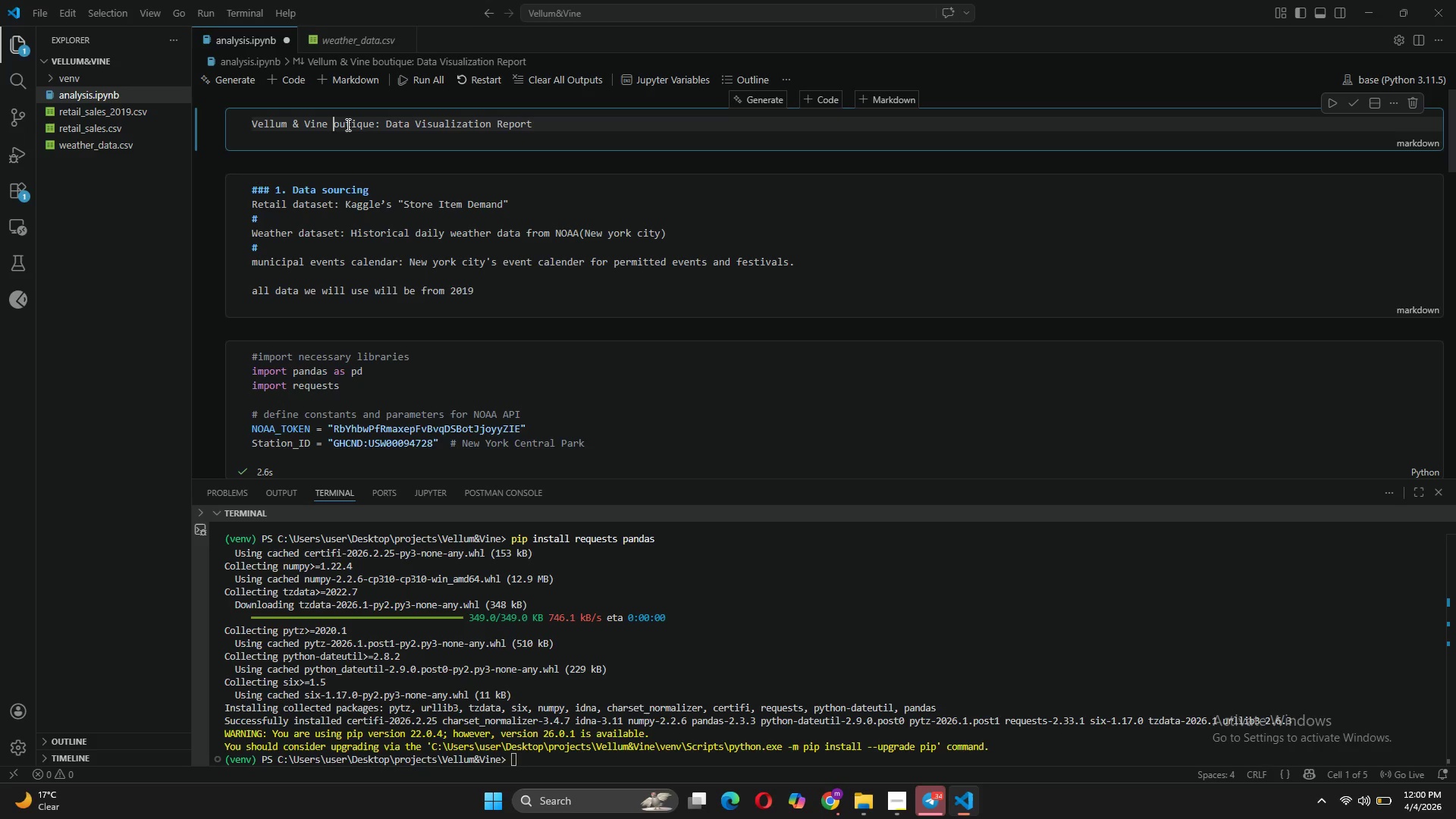 
key(CapsLock)
 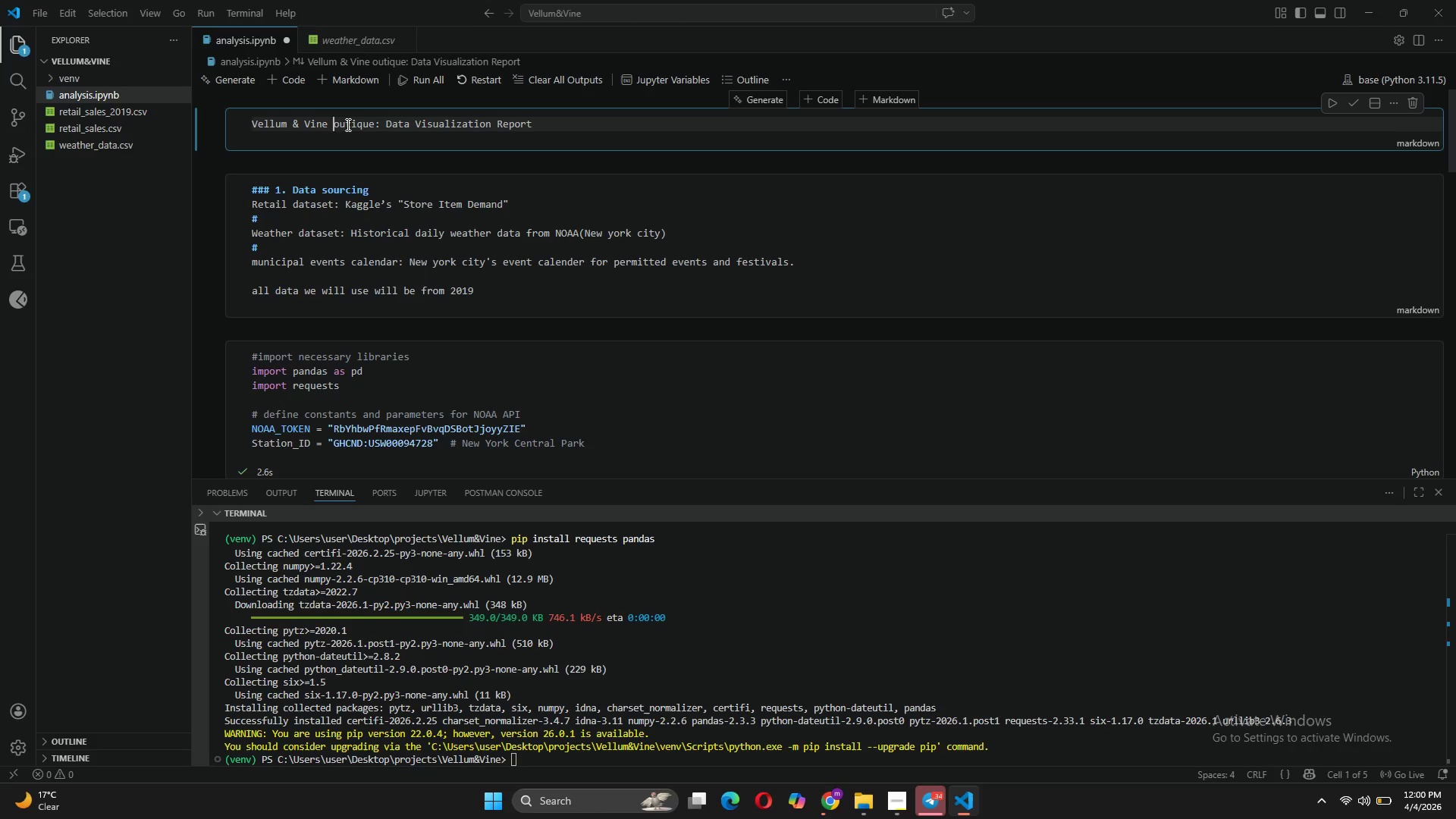 
key(B)
 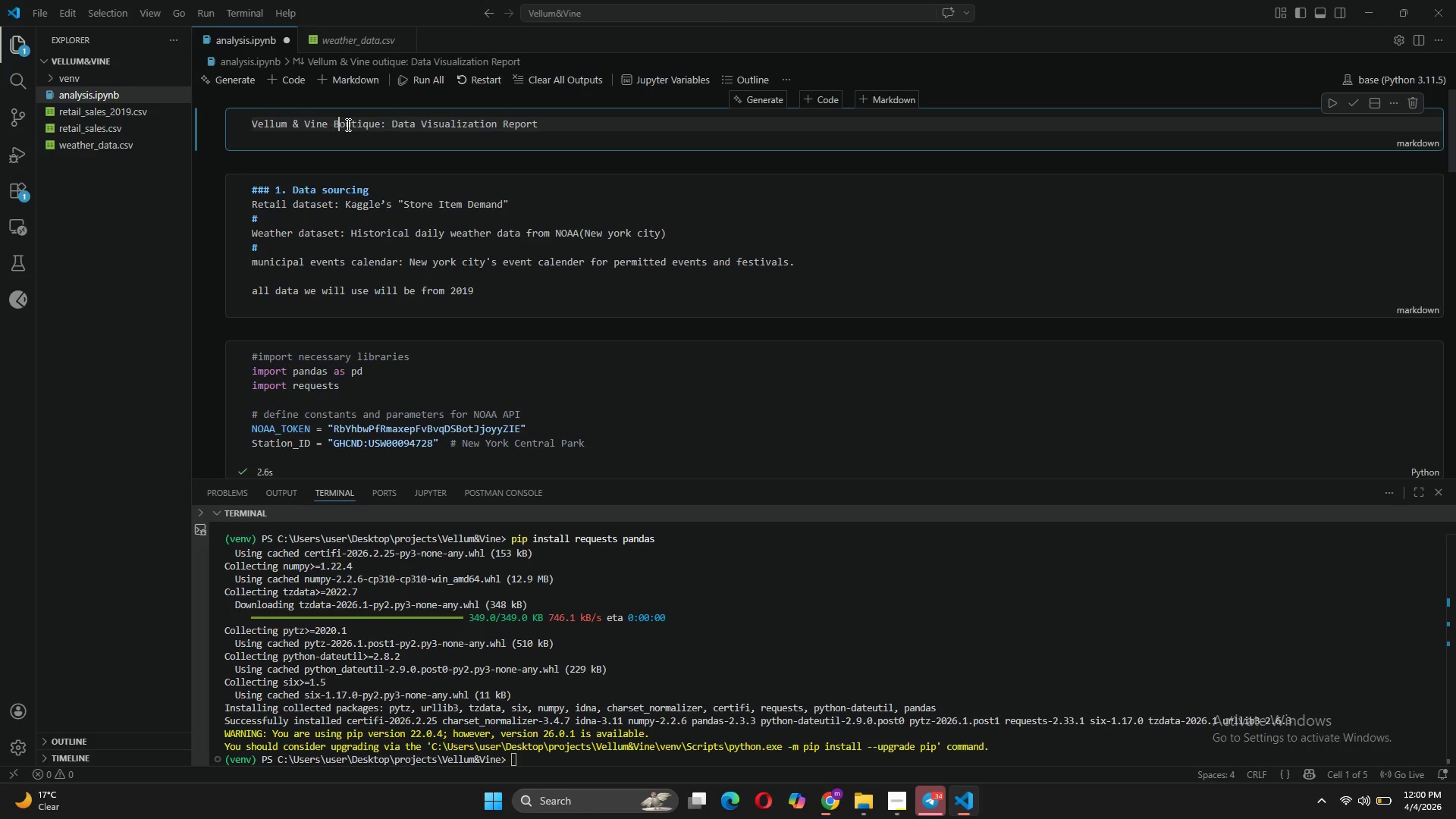 
key(CapsLock)
 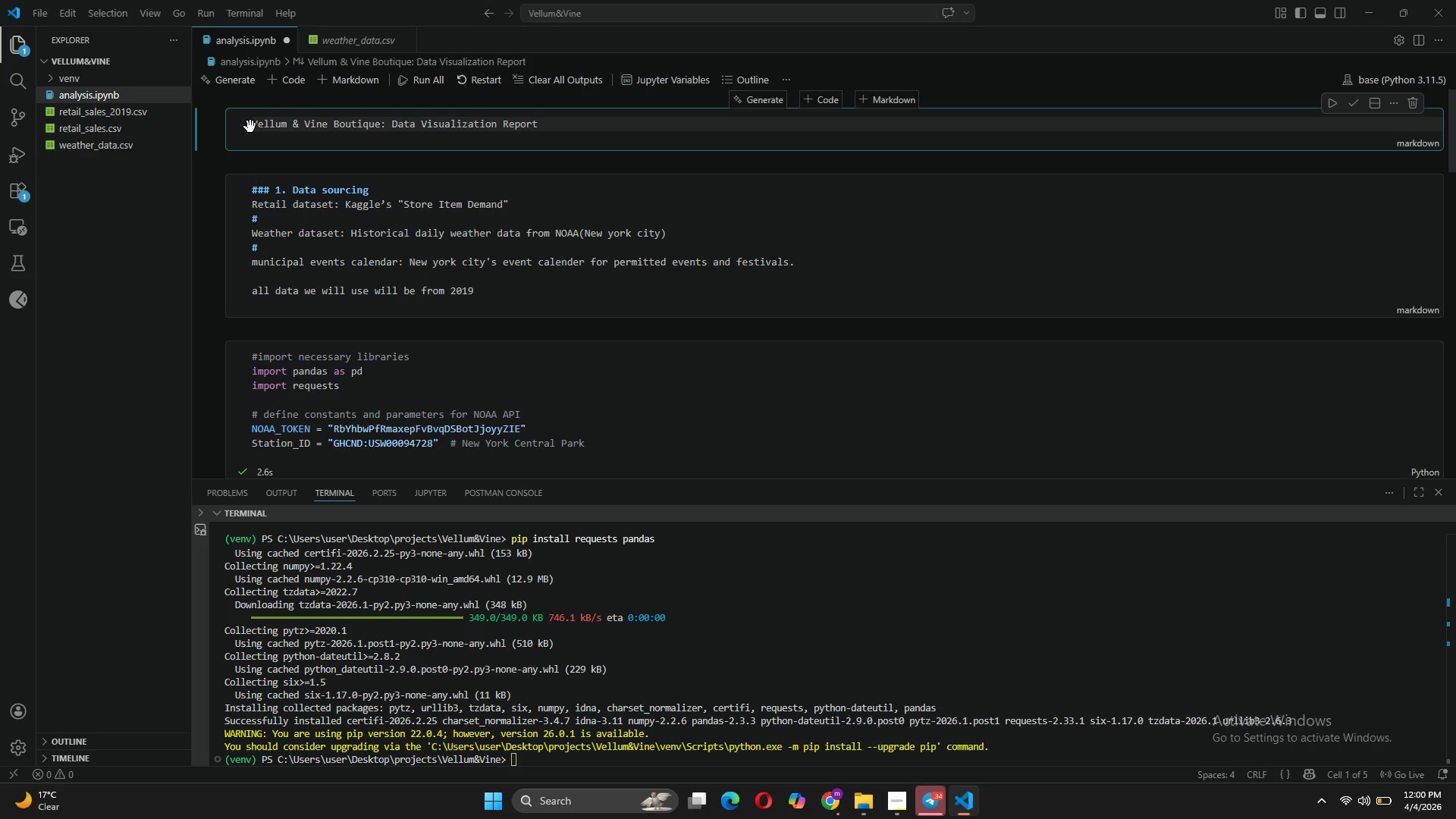 
left_click([253, 126])
 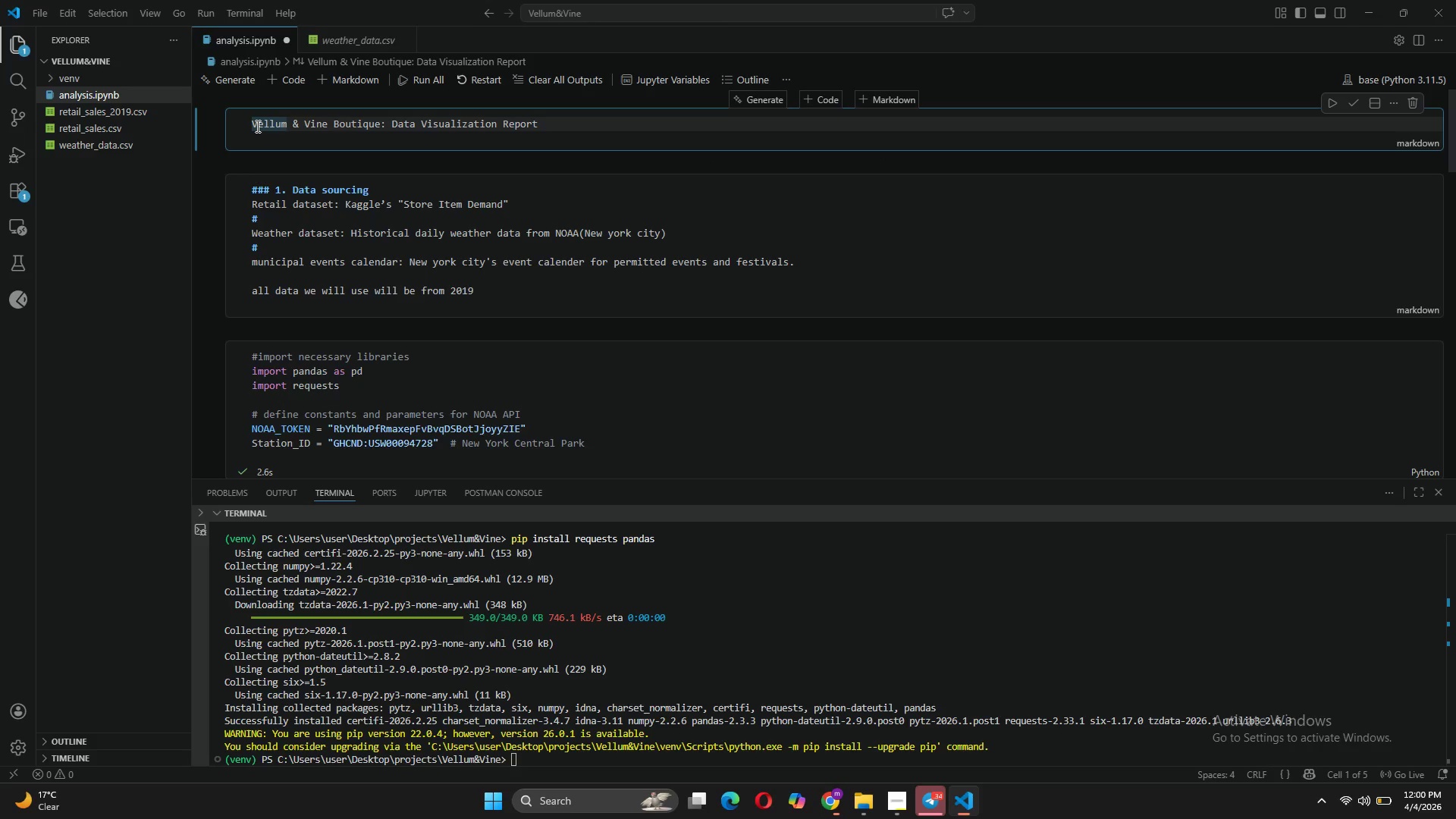 
type(###)
 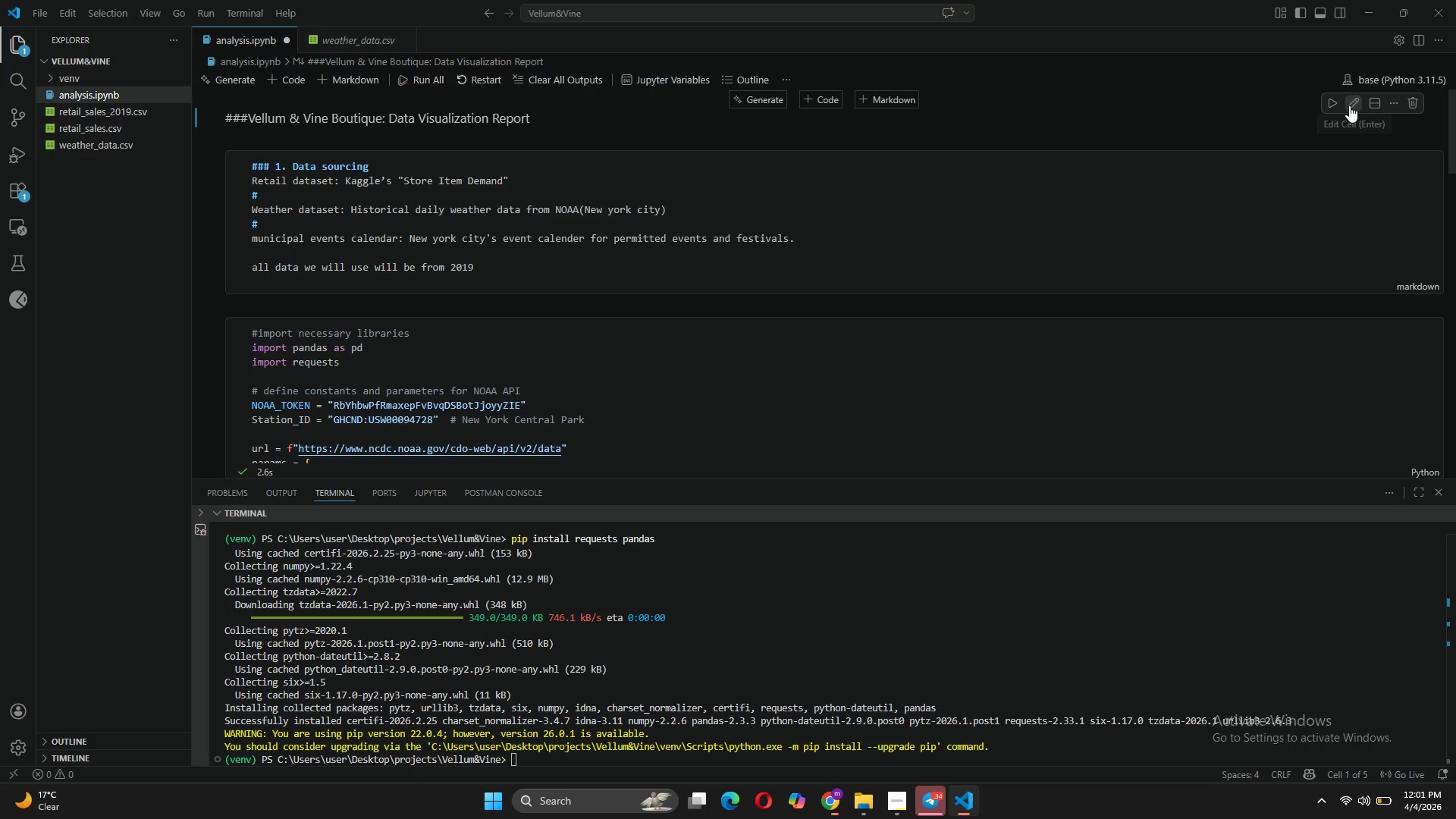 
left_click([1093, 121])
 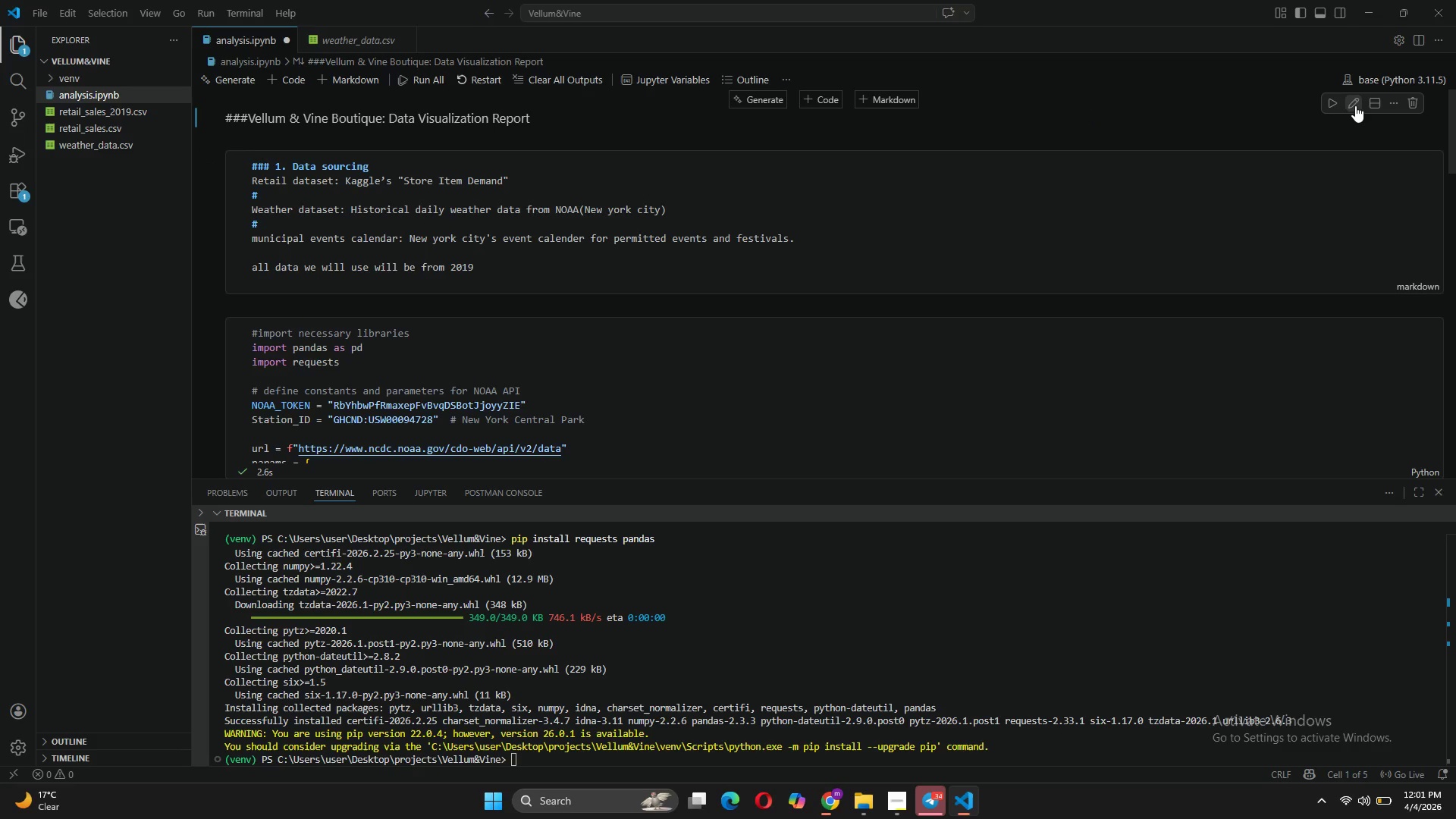 
key(Space)
 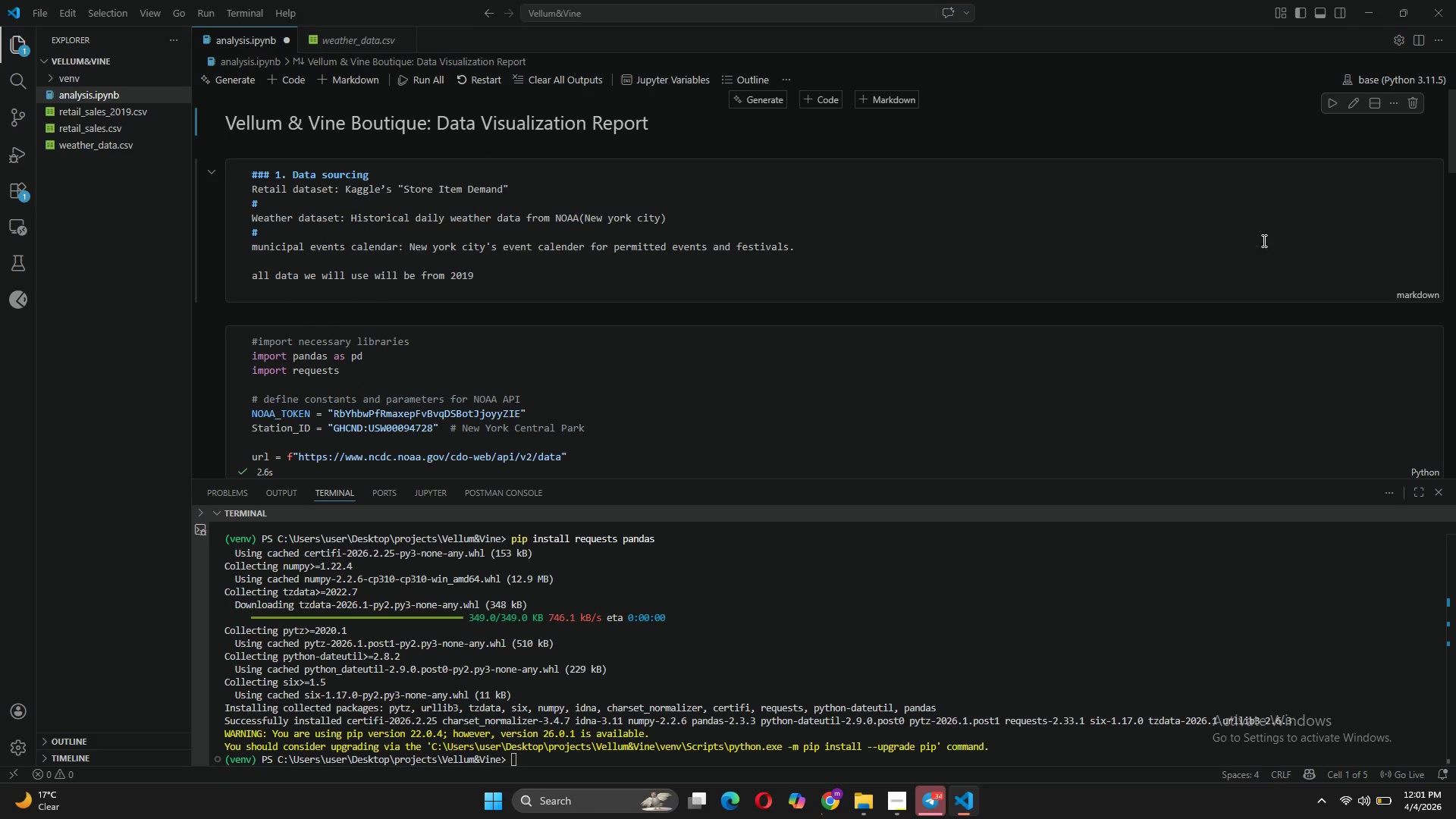 
left_click([1352, 153])
 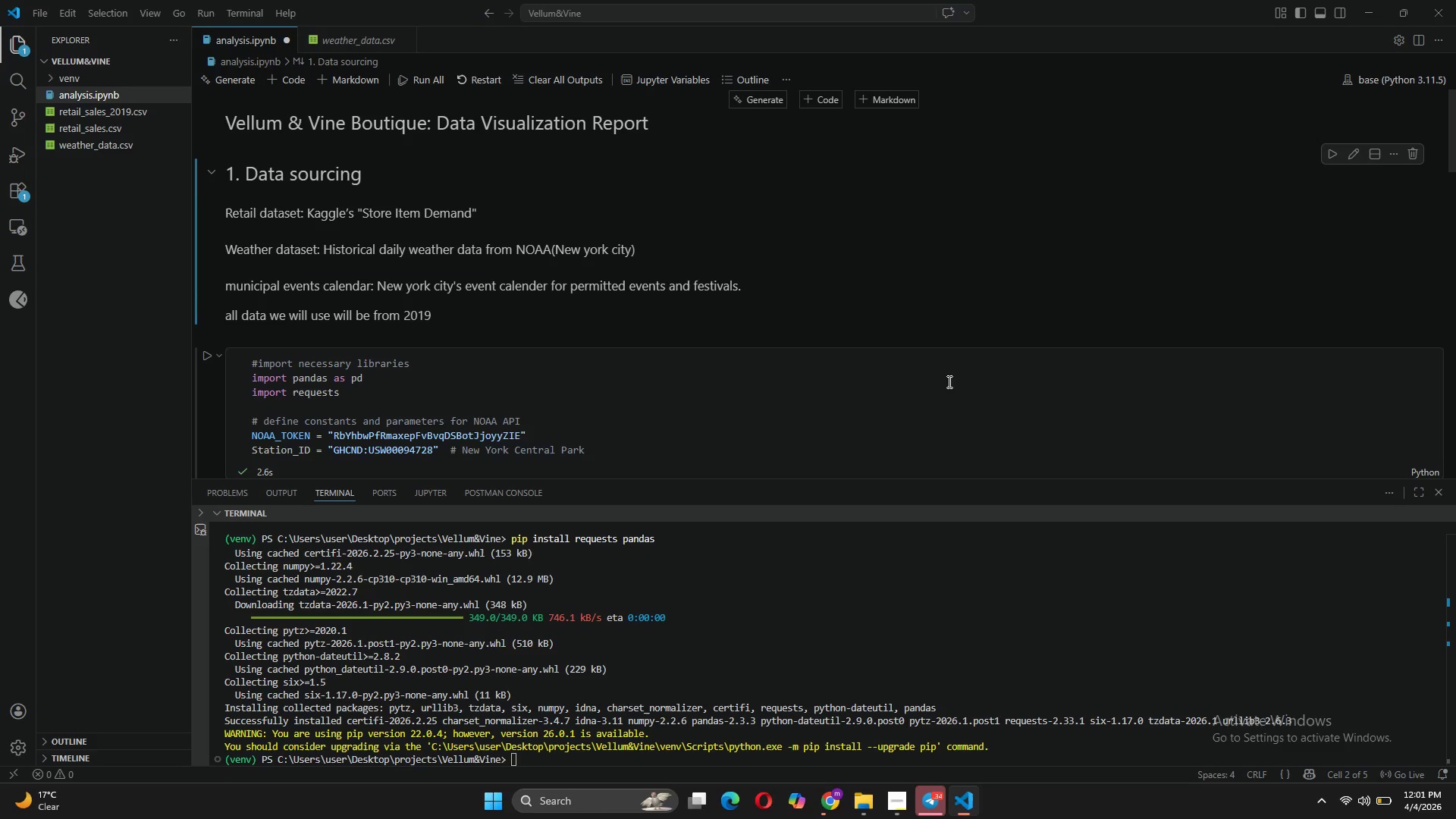 
wait(5.06)
 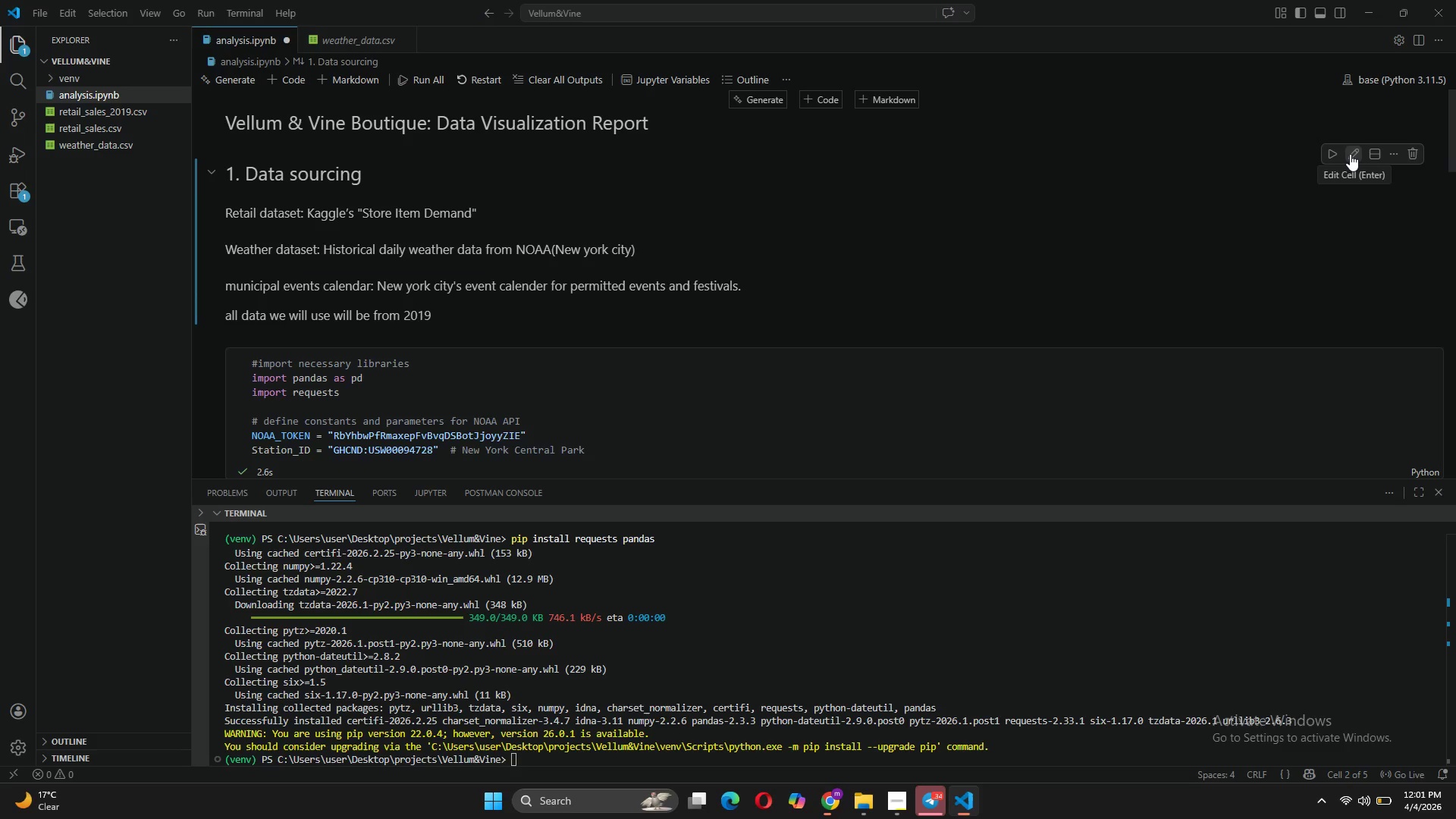 
scroll: coordinate [951, 381], scroll_direction: down, amount: 22.0
 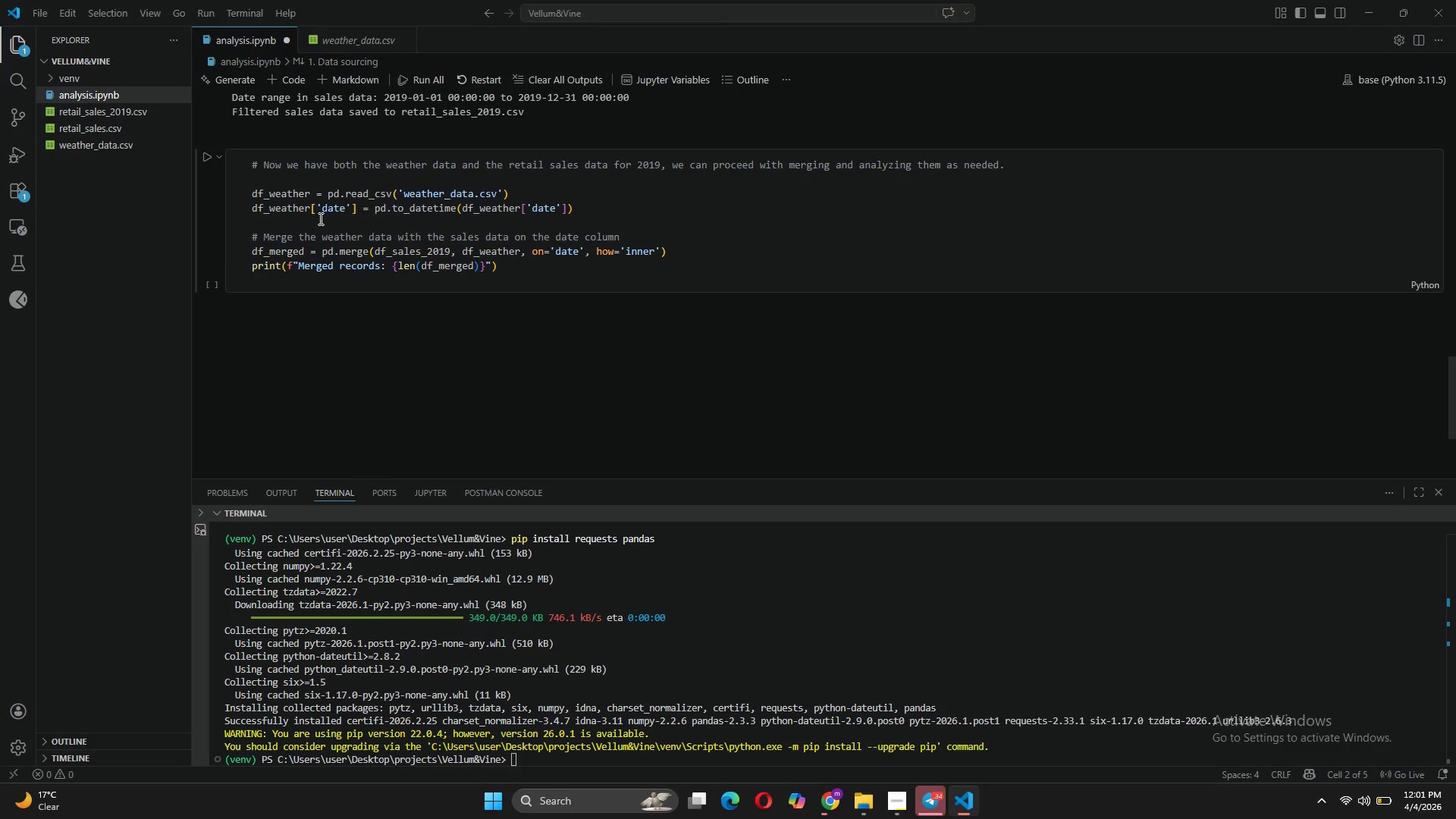 
scroll: coordinate [324, 234], scroll_direction: up, amount: 2.0
 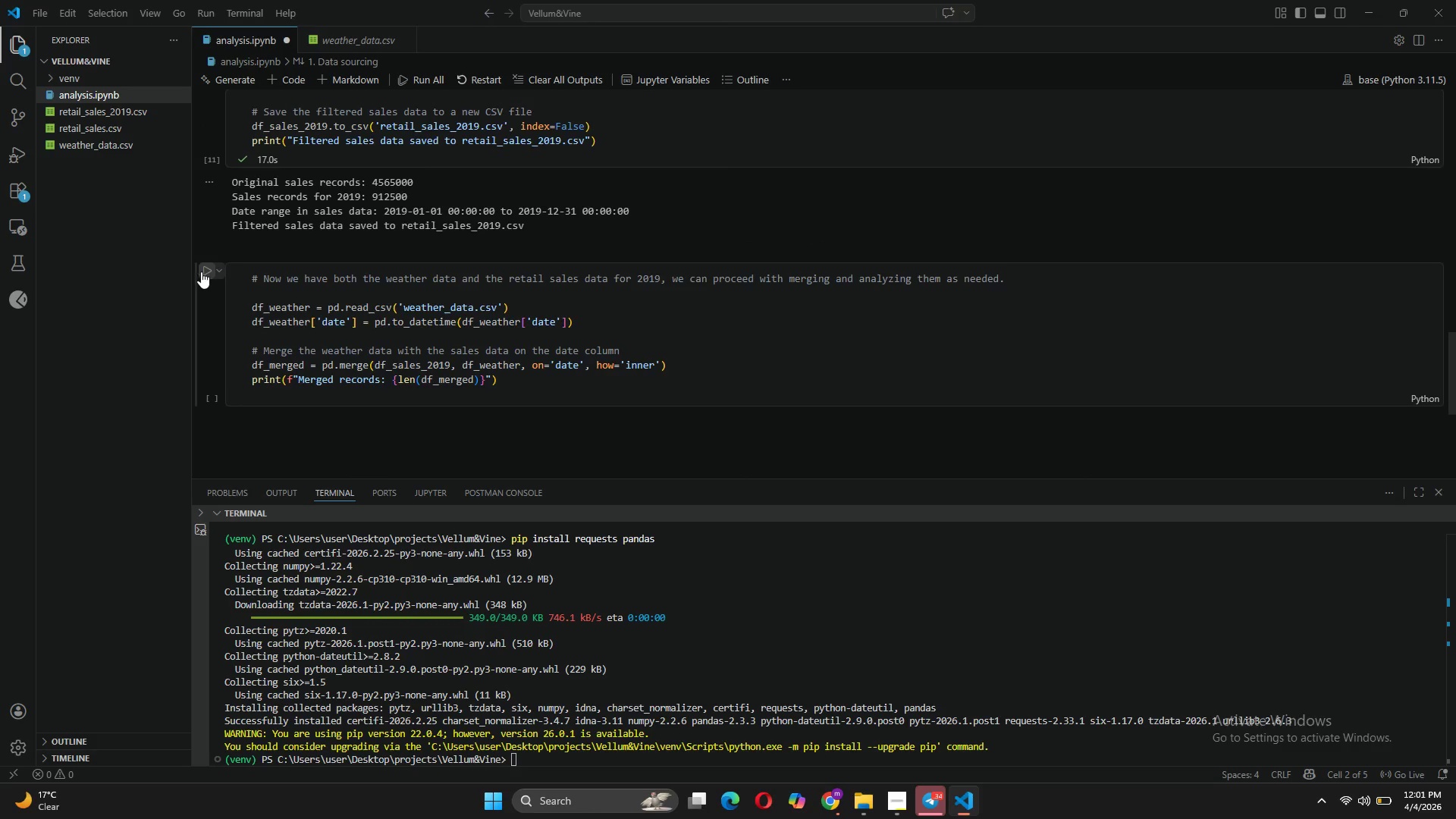 
left_click([202, 272])
 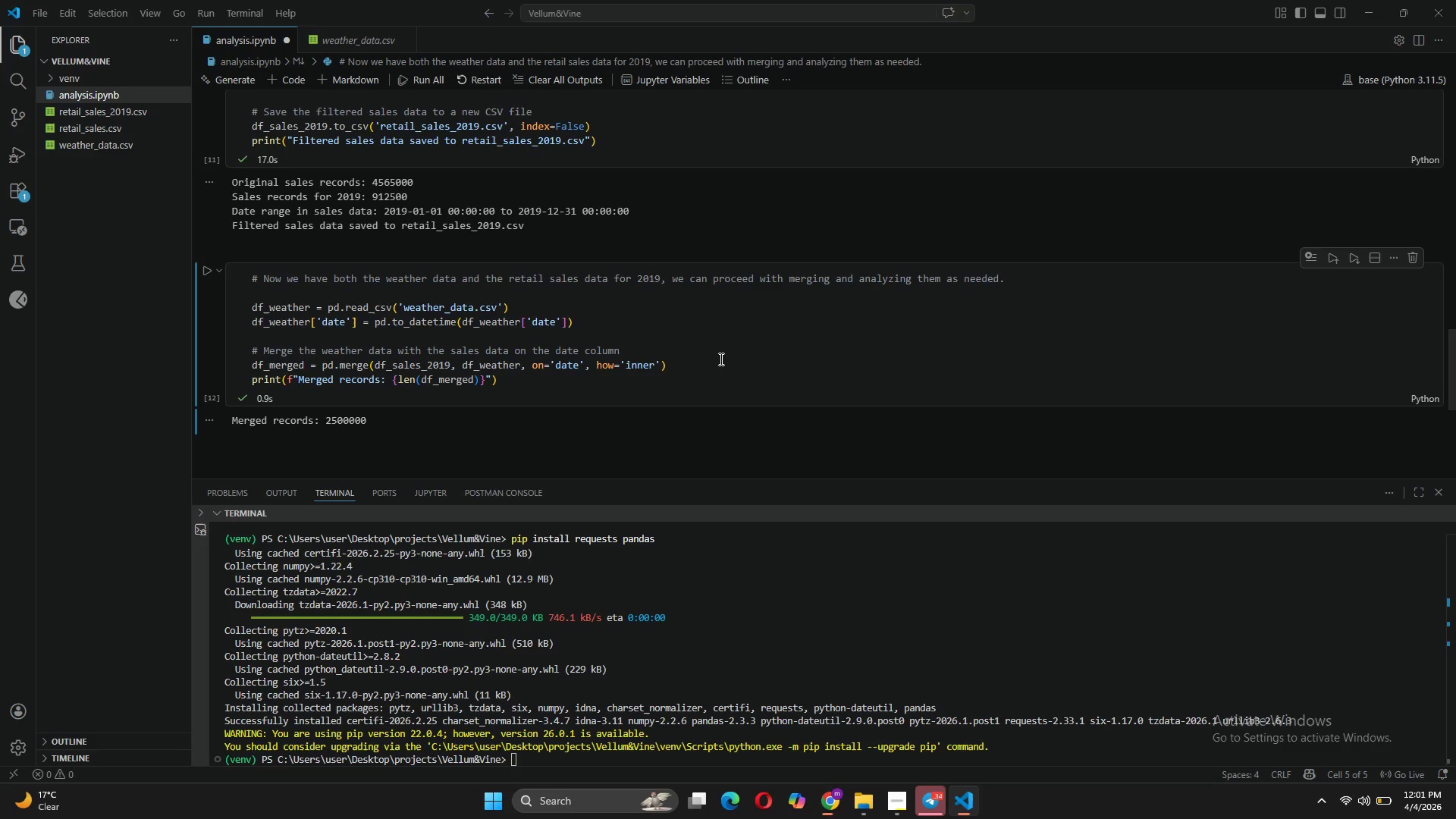 
wait(12.31)
 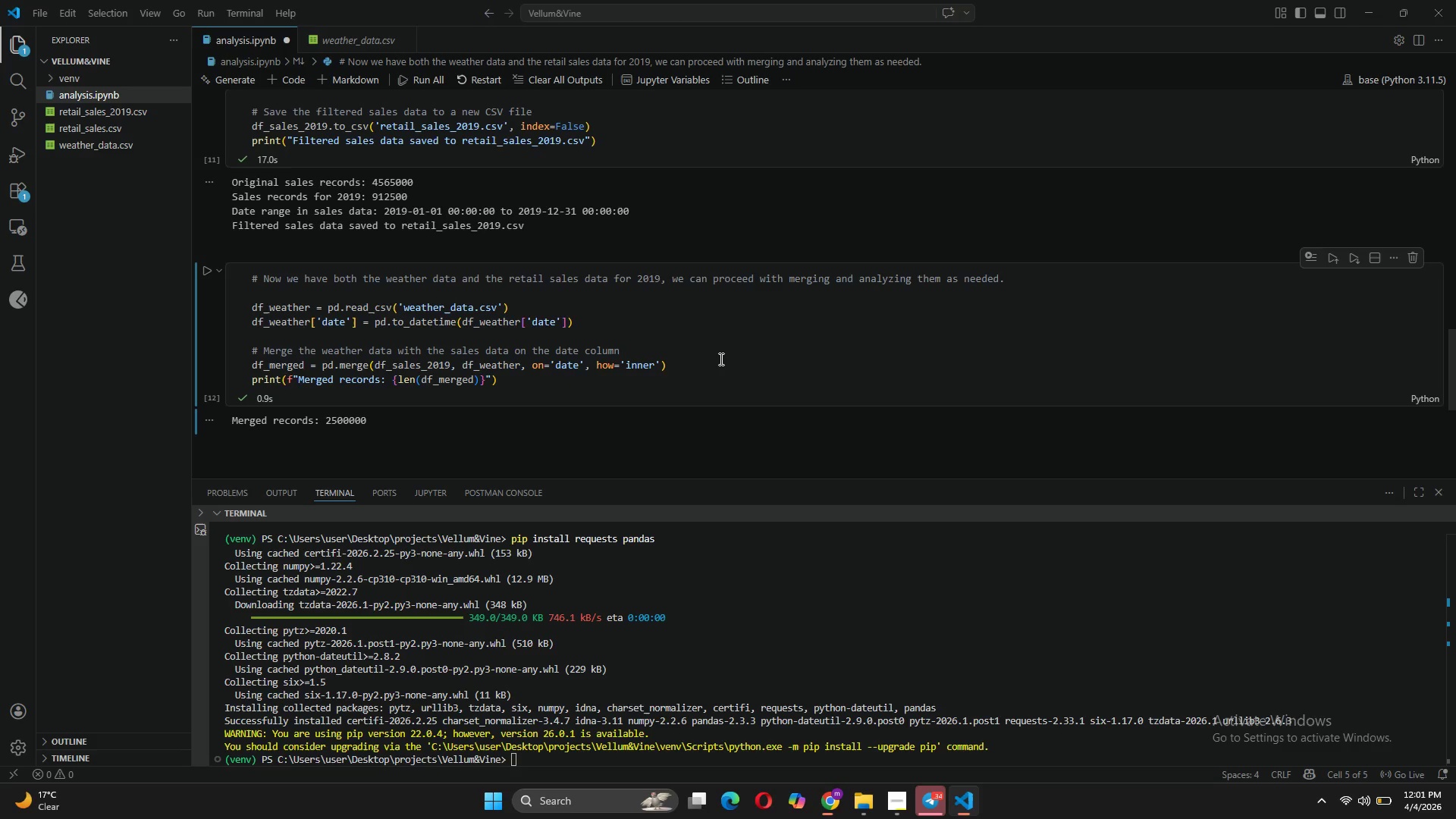 
scroll: coordinate [721, 359], scroll_direction: up, amount: 12.0
 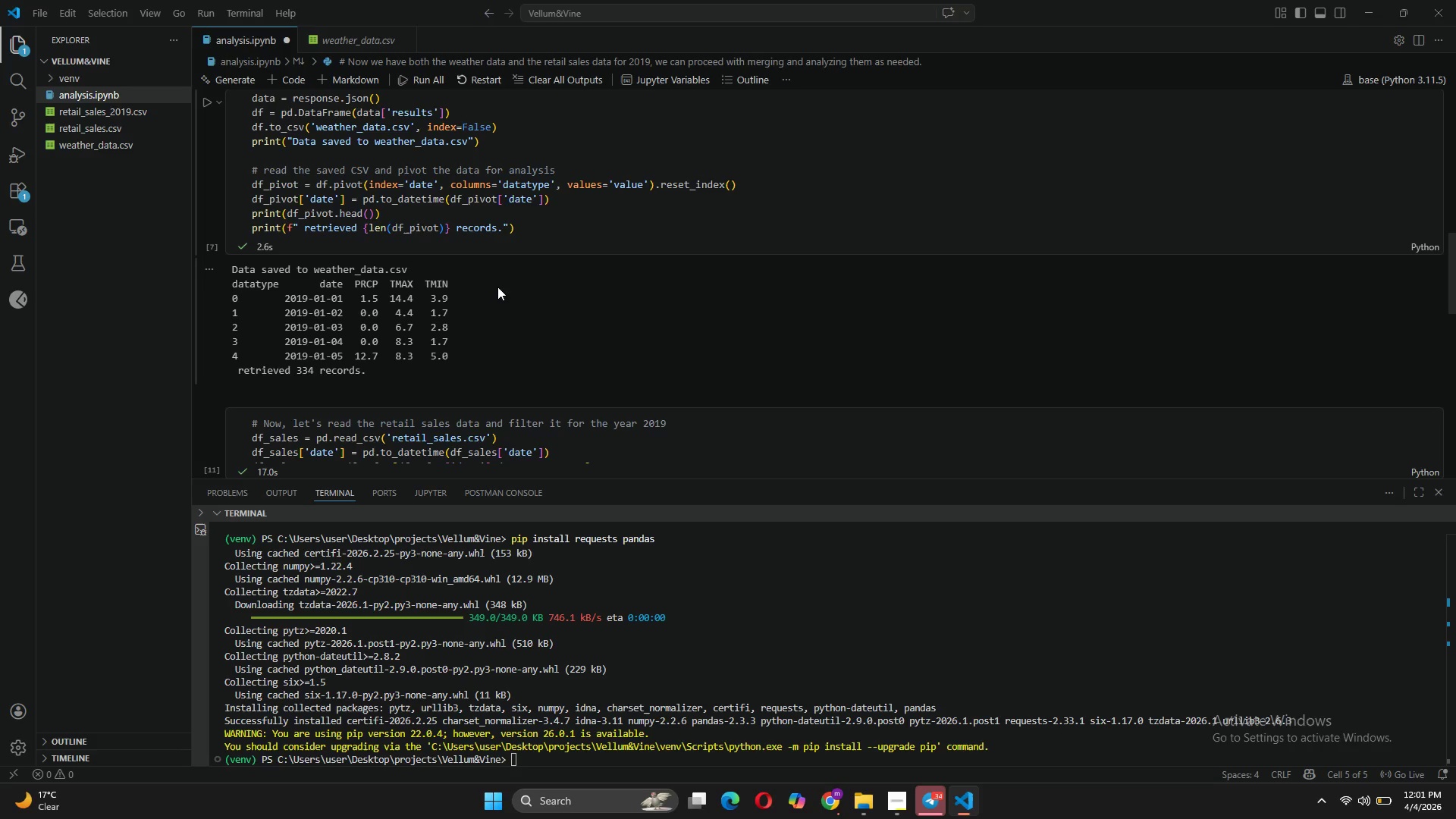 
left_click([550, 224])
 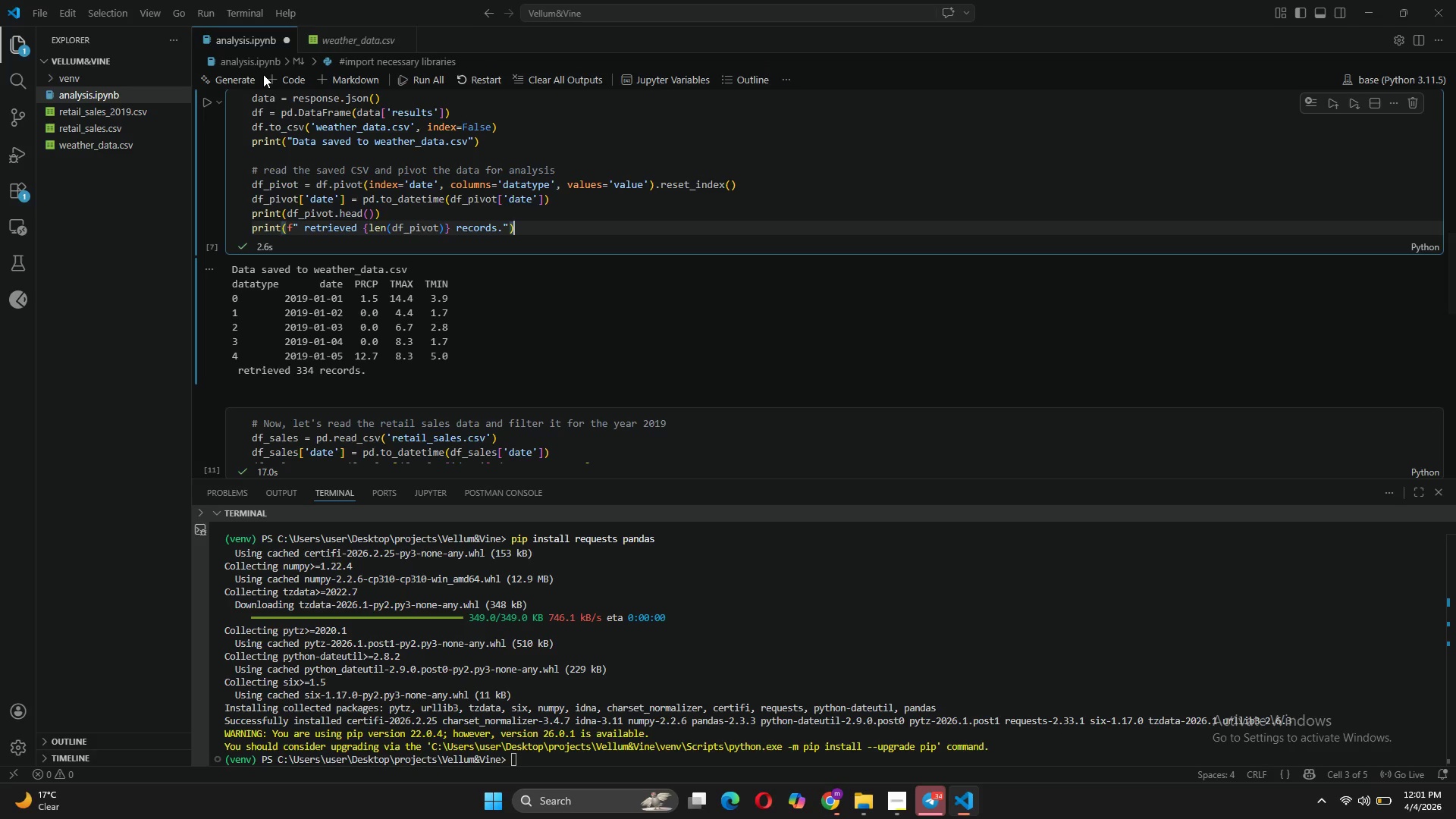 
mouse_move([319, 94])
 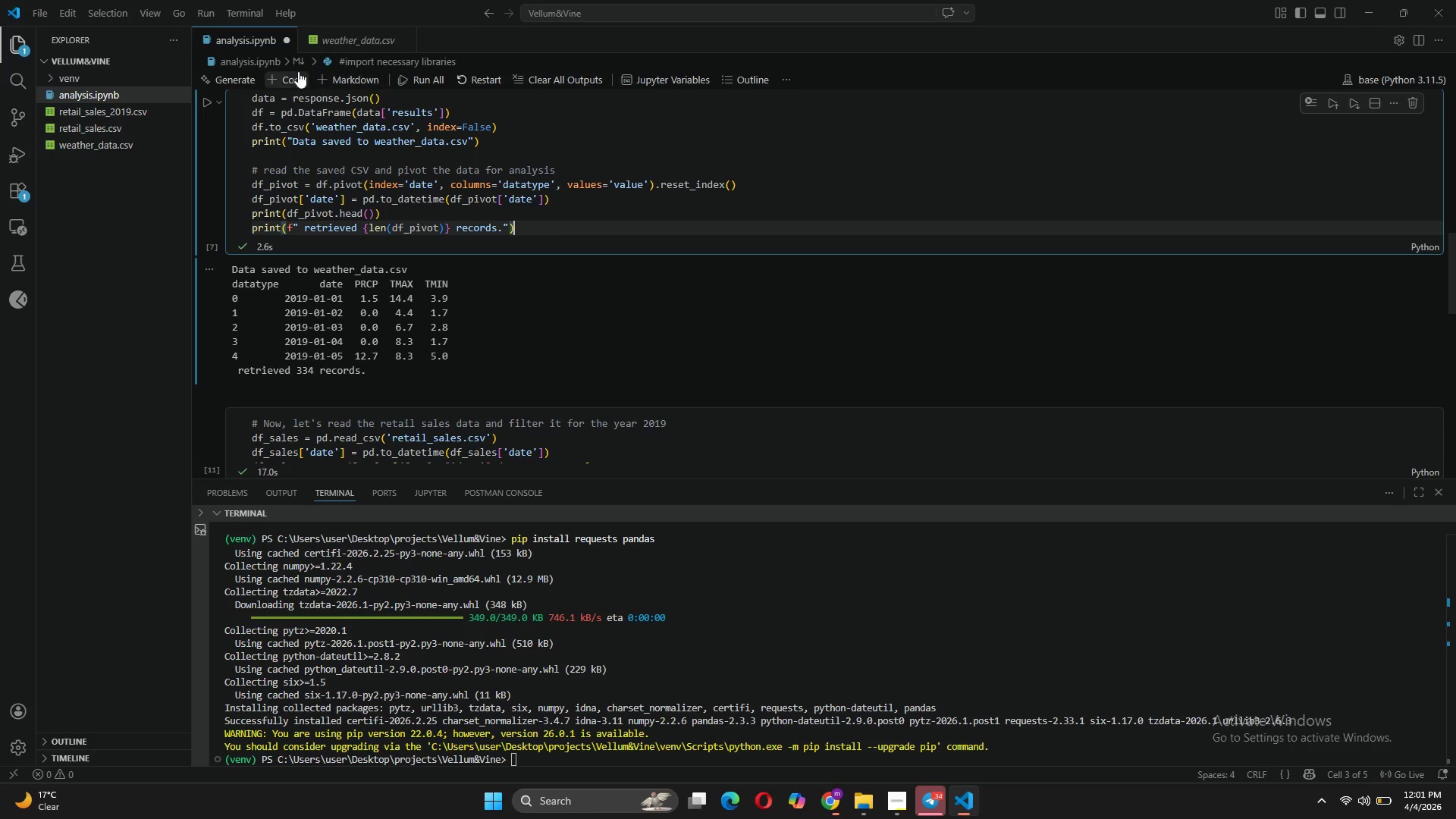 
scroll: coordinate [453, 380], scroll_direction: down, amount: 7.0
 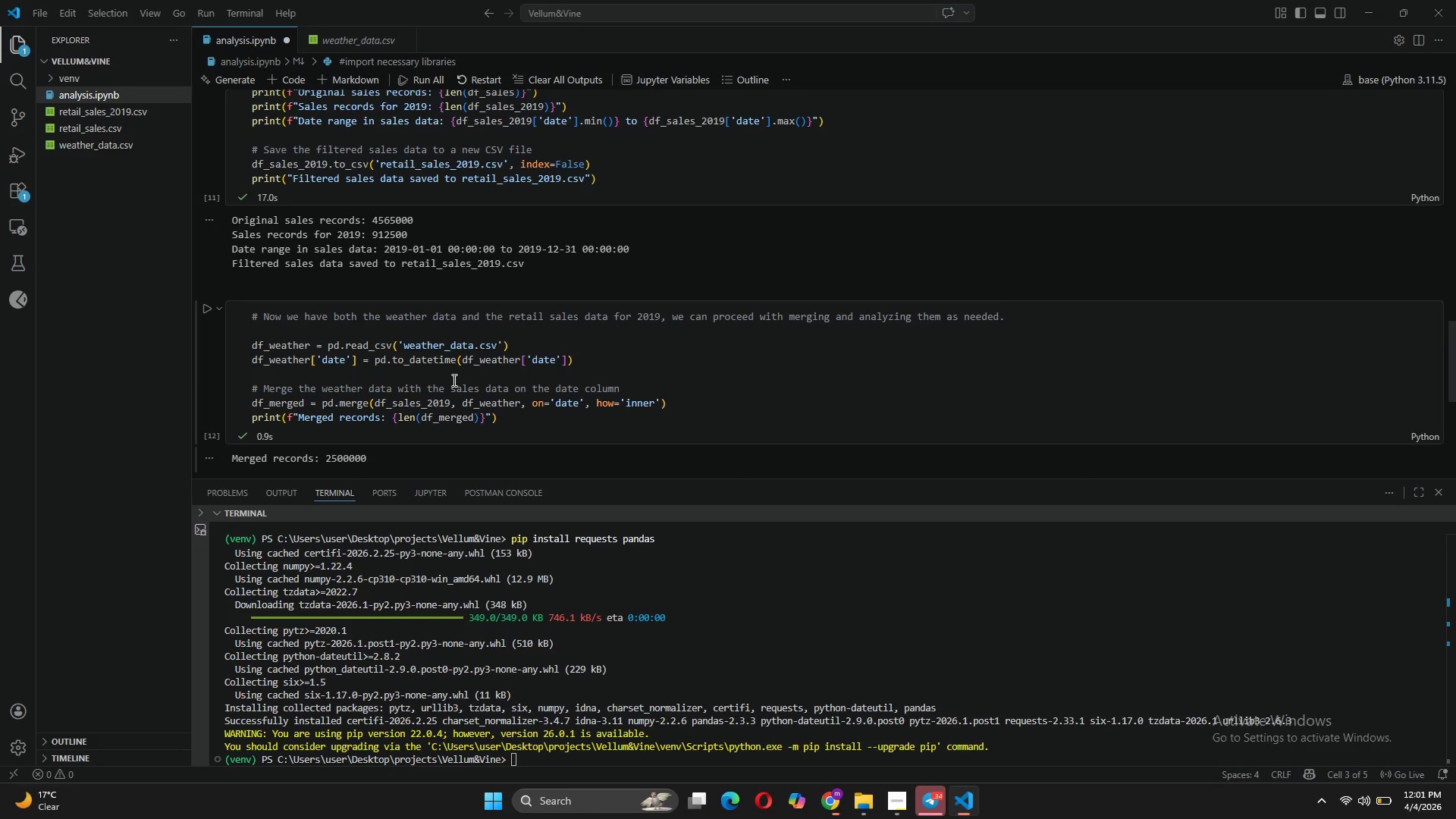 
left_click([582, 441])
 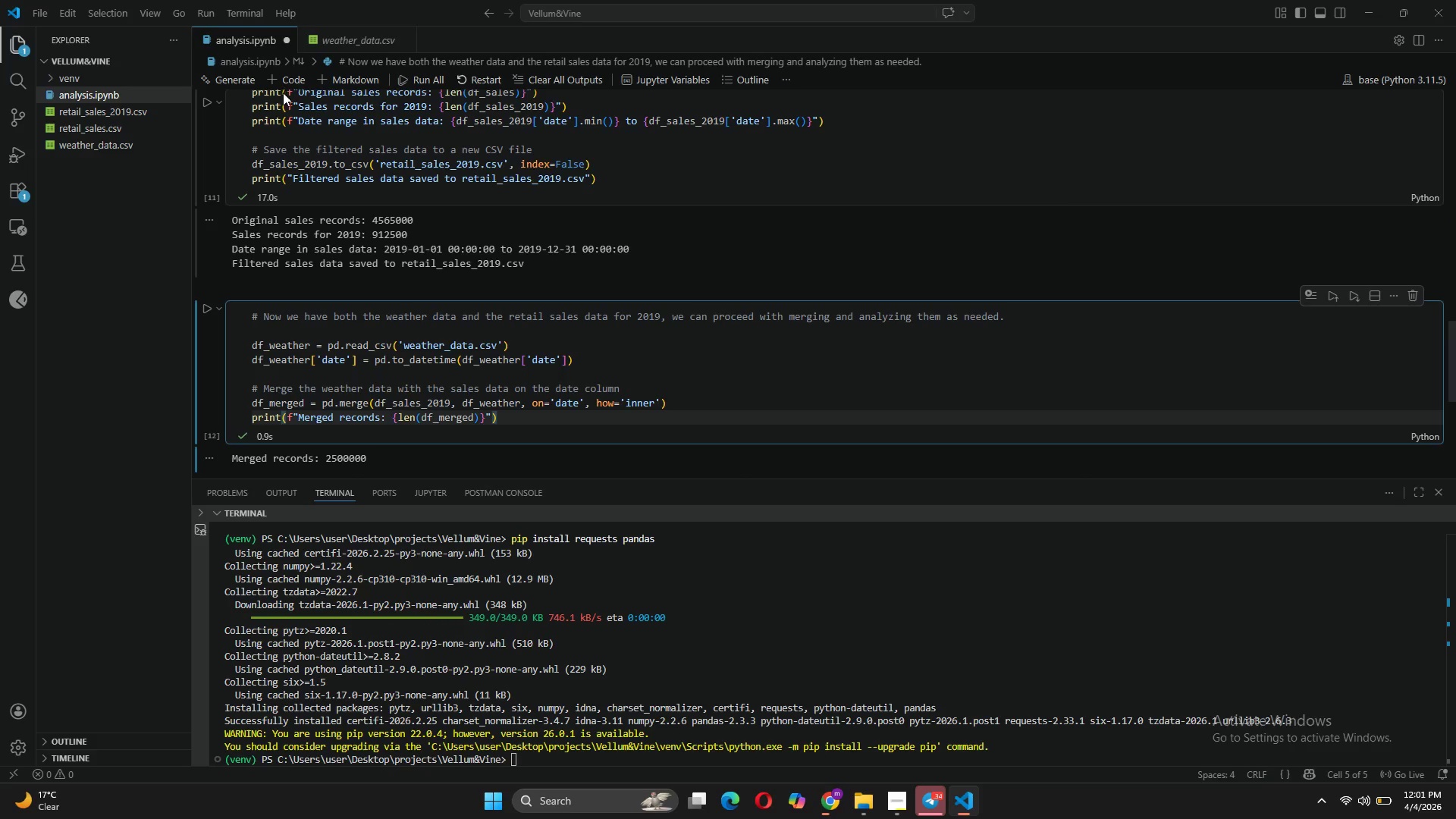 
left_click([284, 79])
 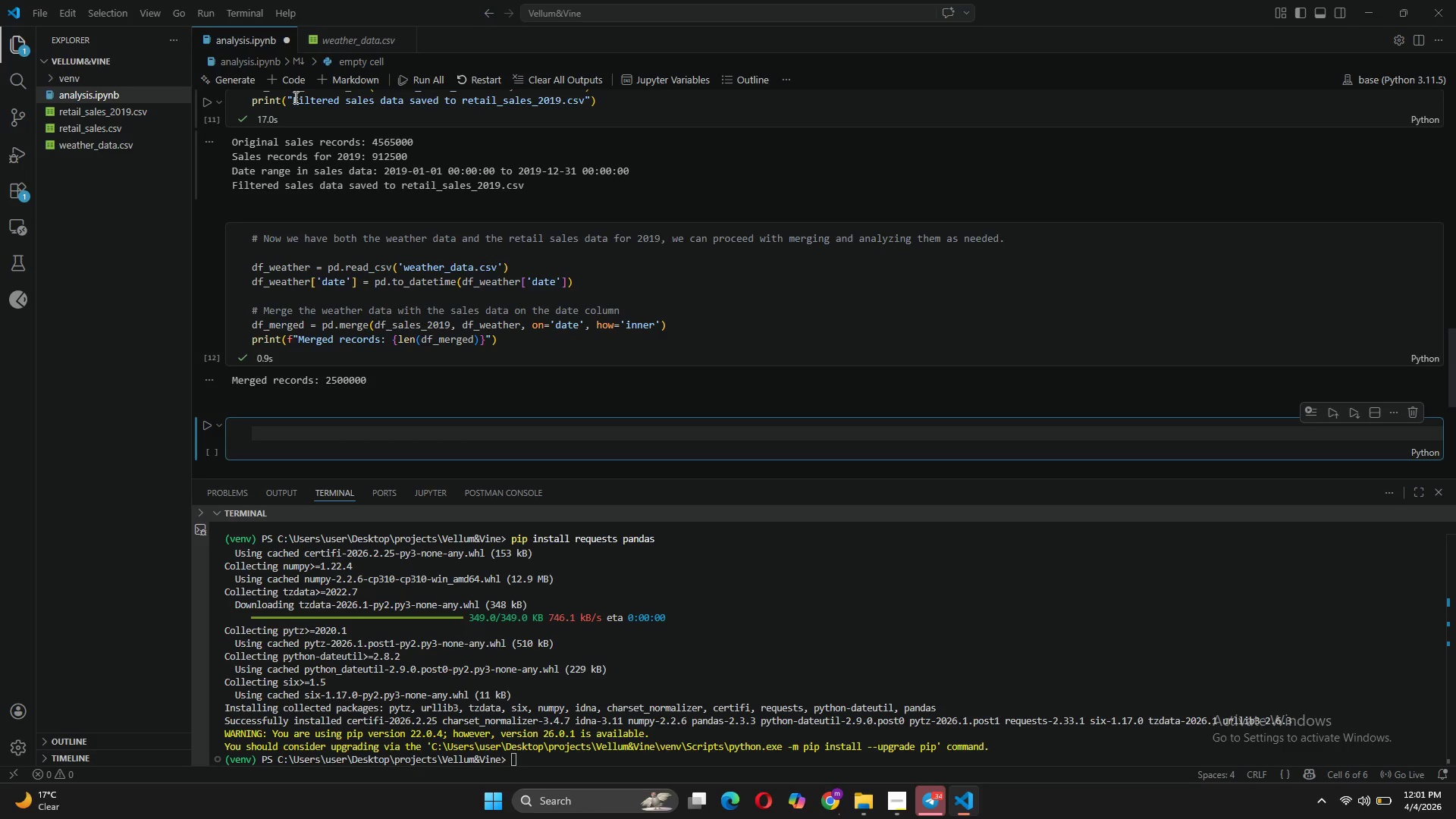 
type(df_weather.shape)
 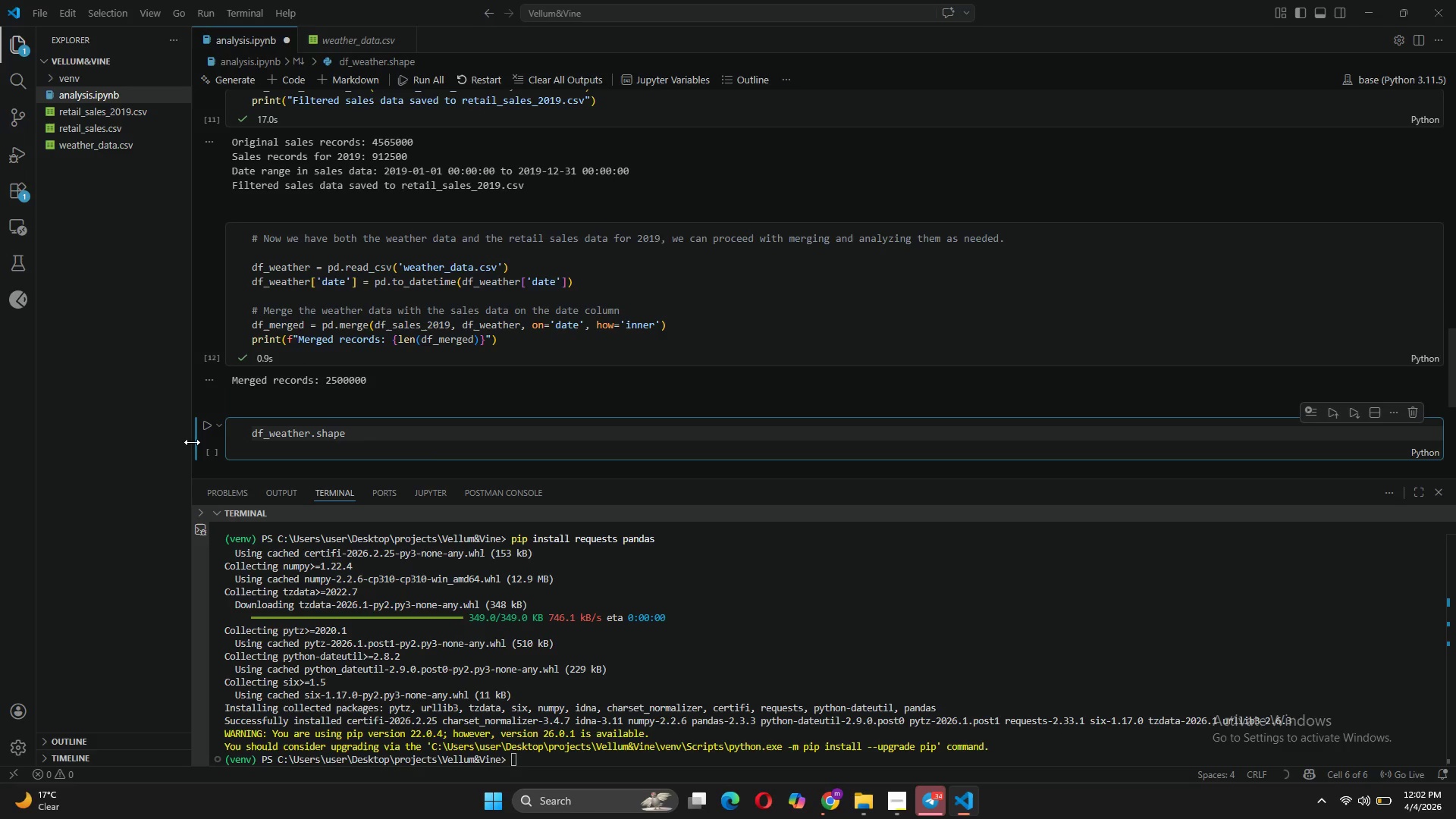 
left_click([206, 424])
 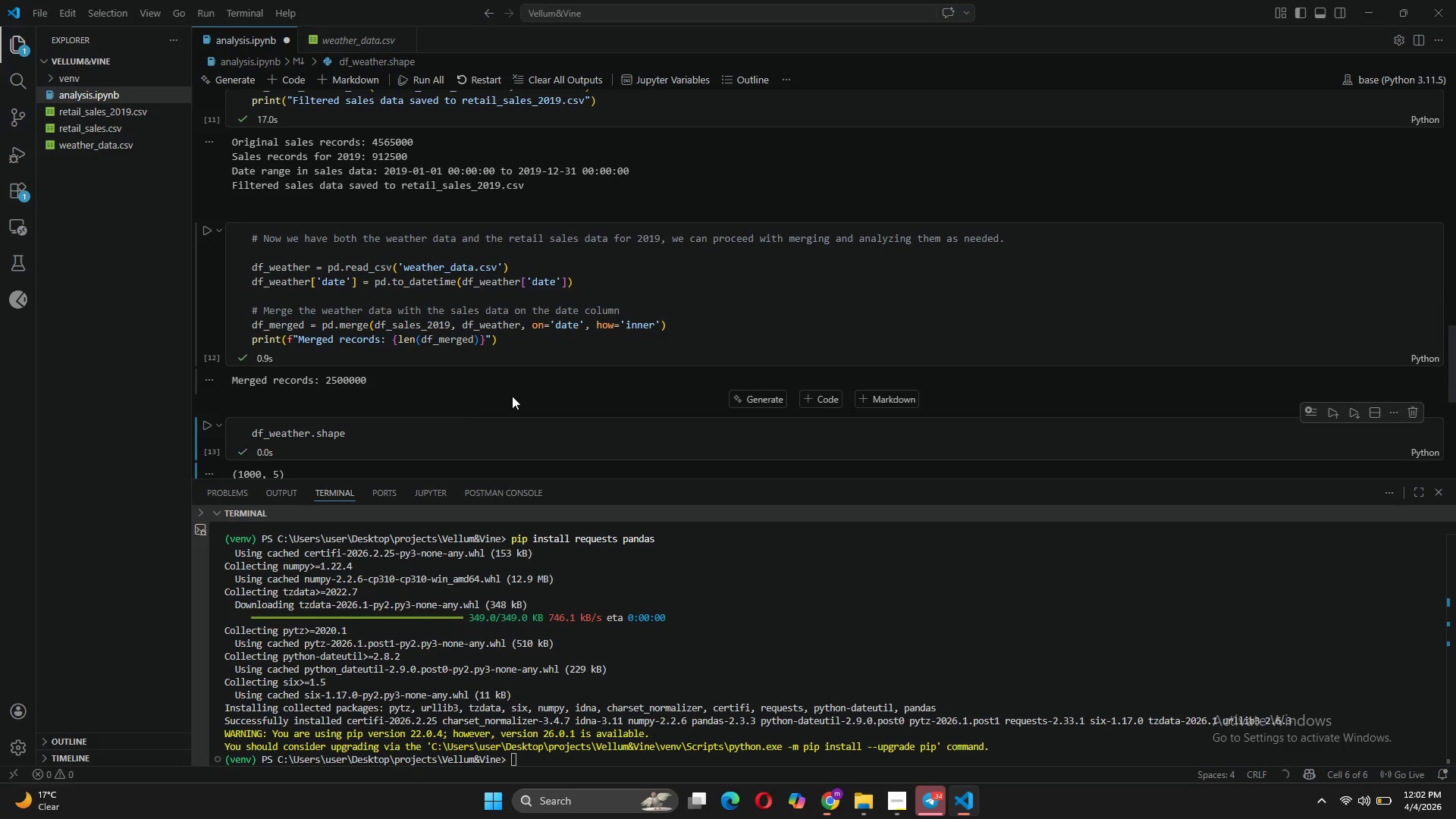 
scroll: coordinate [513, 396], scroll_direction: down, amount: 2.0
 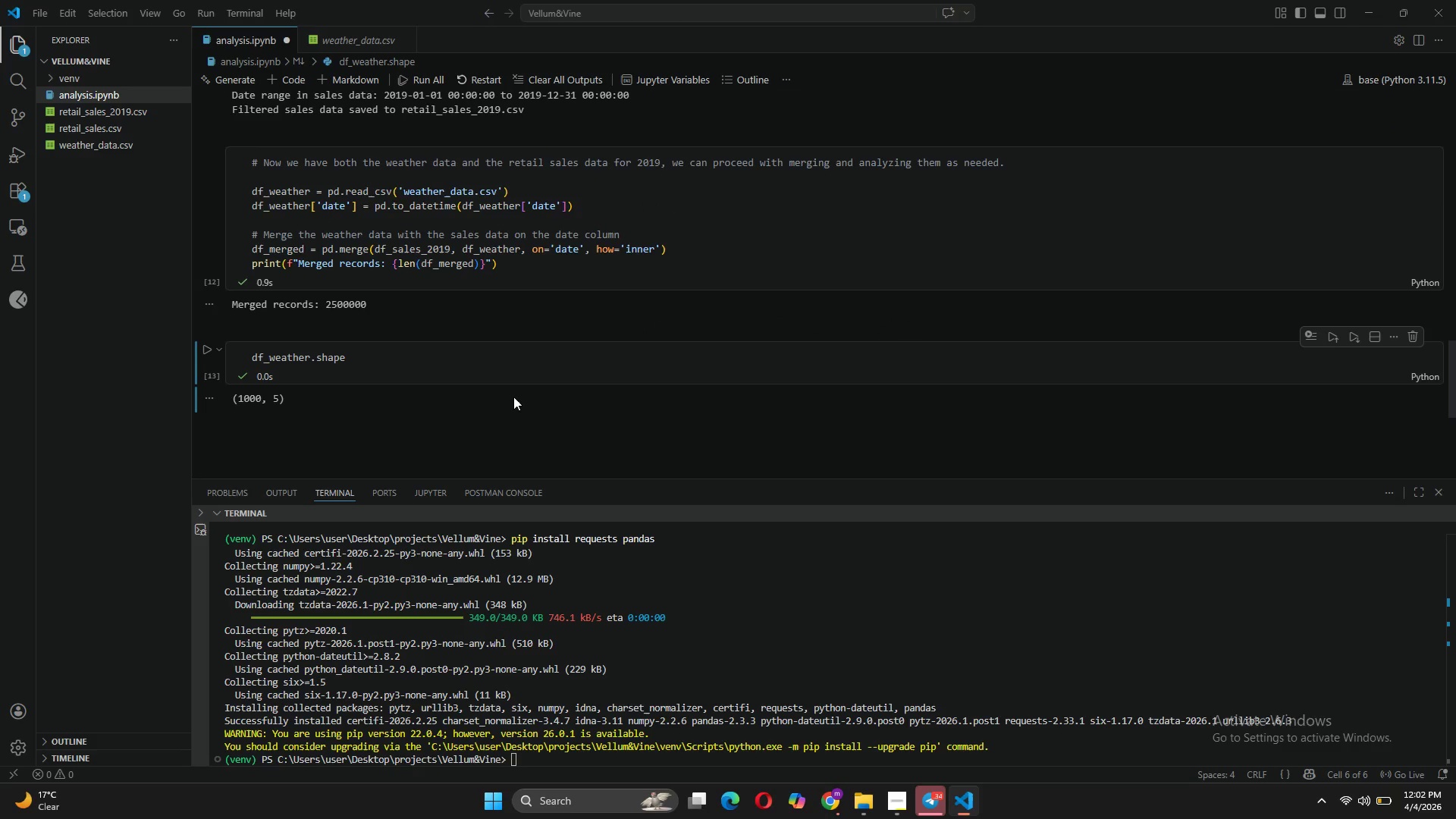 
scroll: coordinate [514, 397], scroll_direction: up, amount: 3.0
 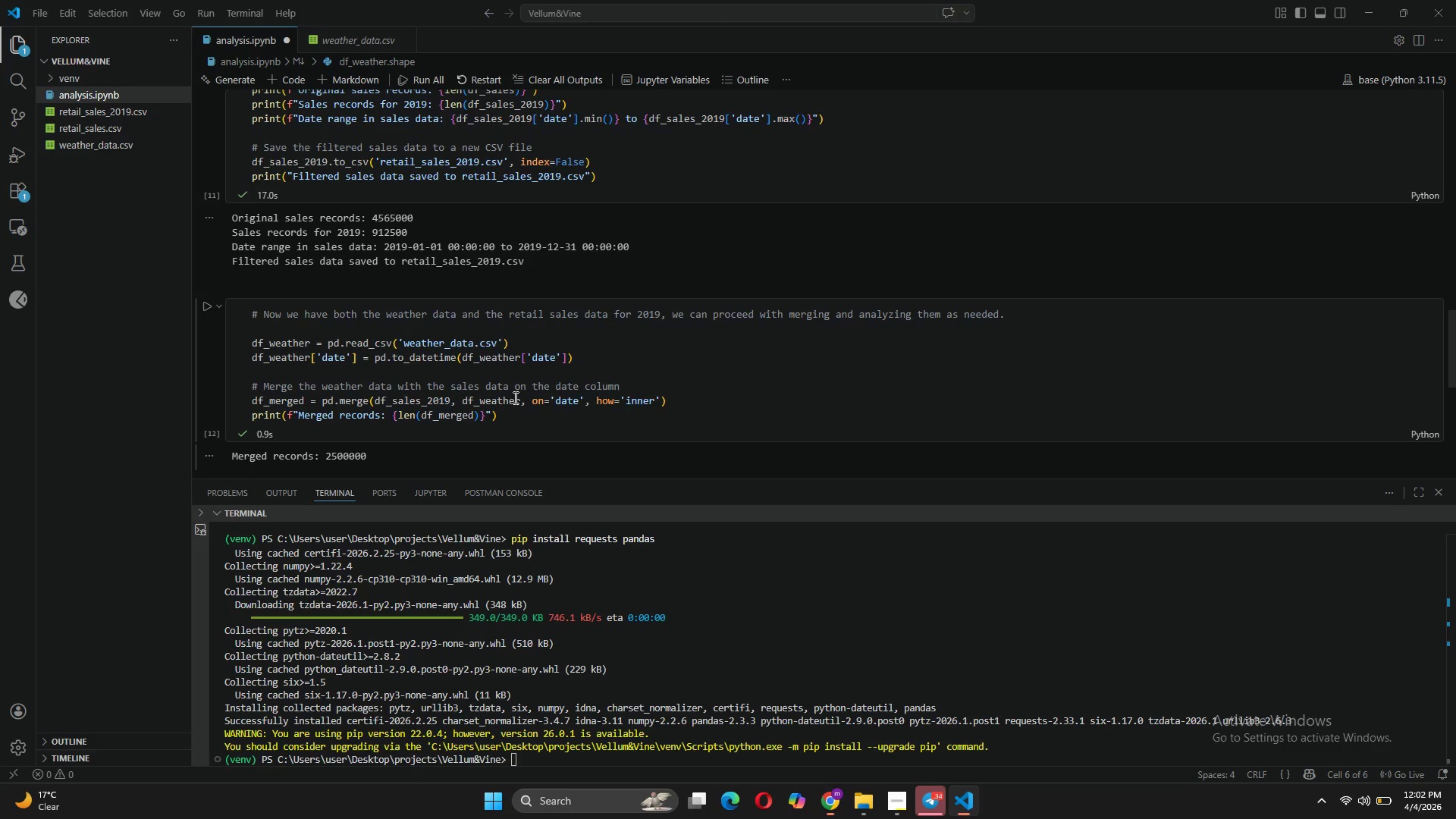 
scroll: coordinate [514, 397], scroll_direction: down, amount: 2.0
 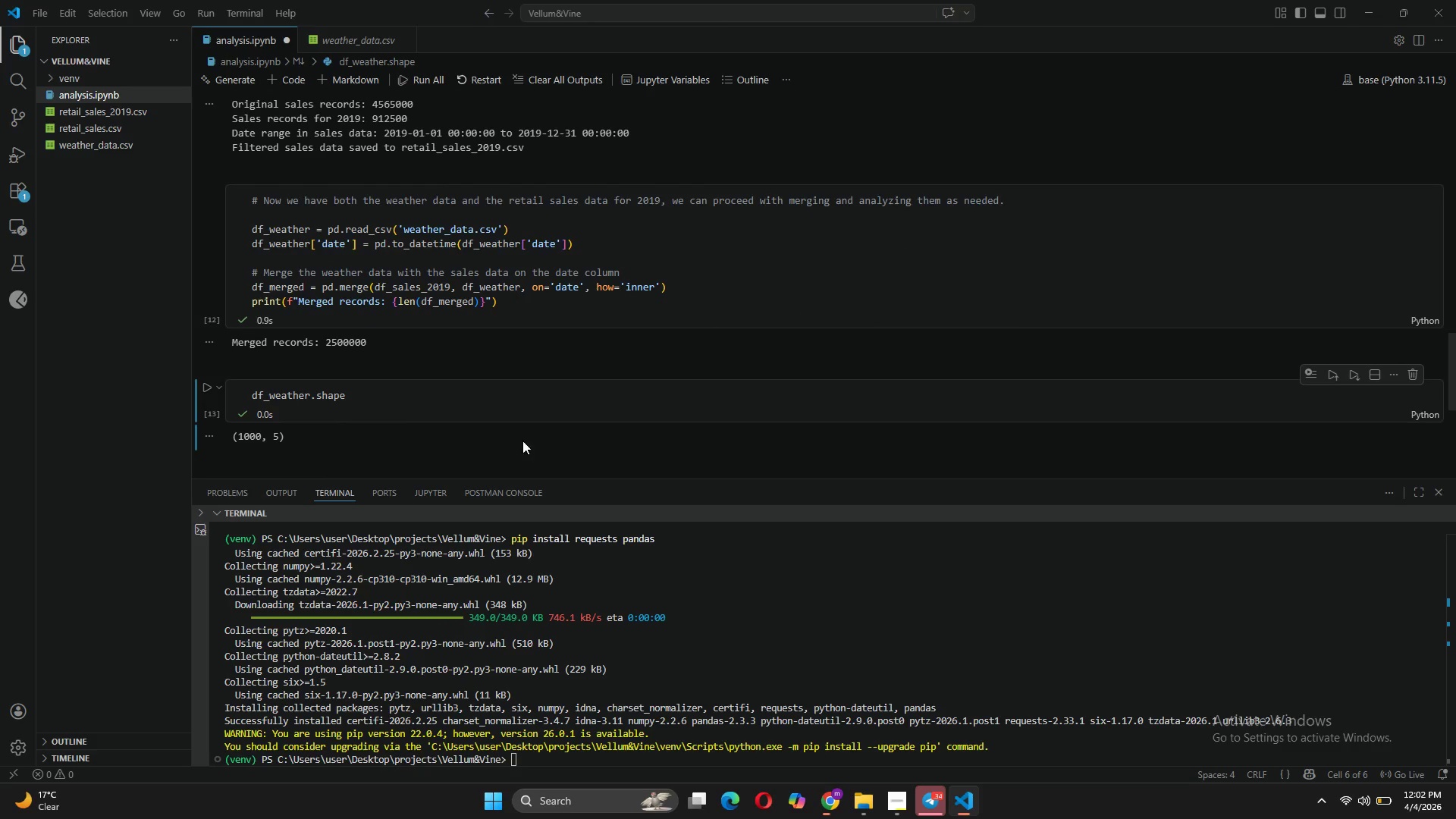 
left_click([827, 805])
 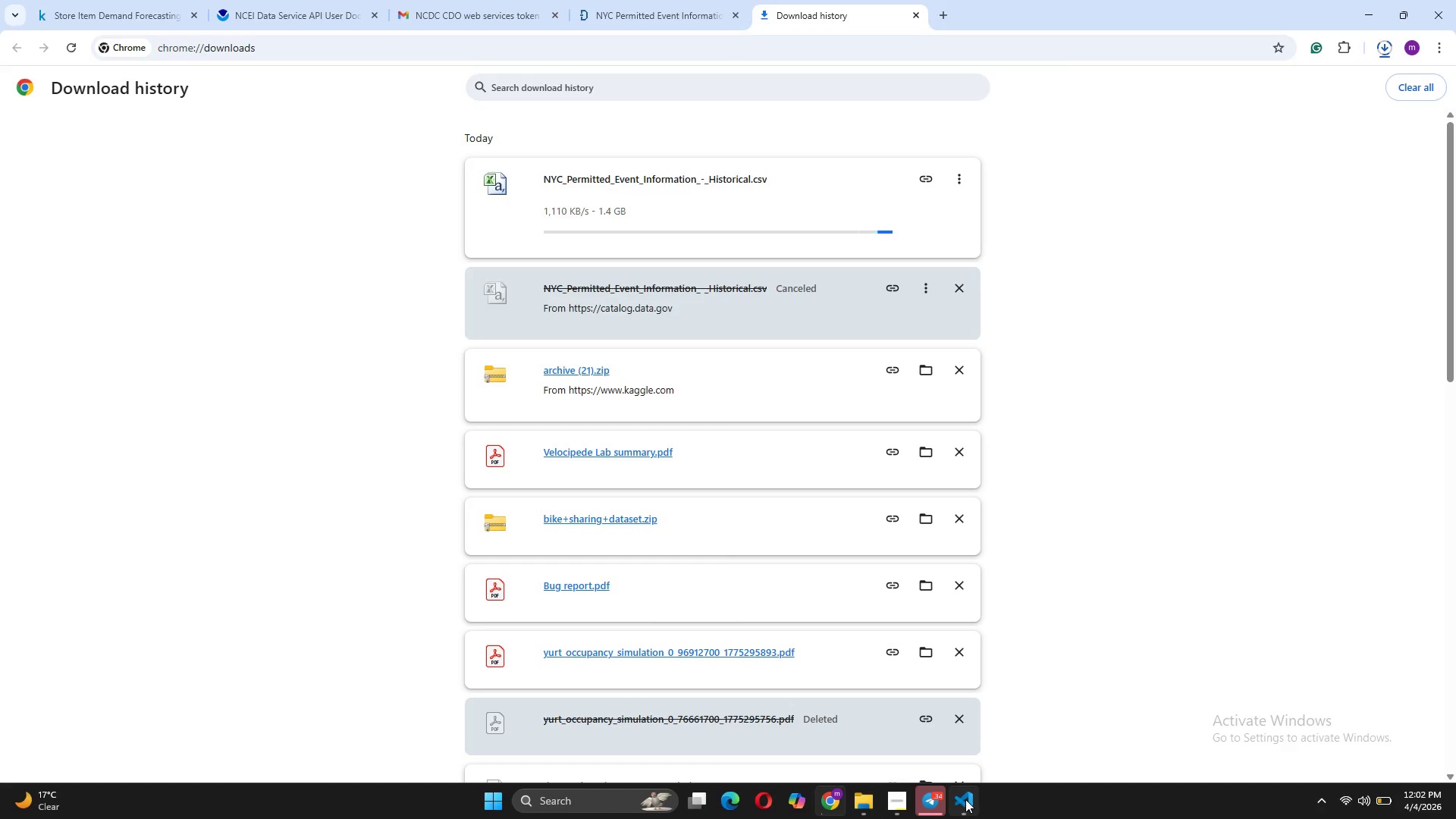 
left_click([980, 733])
 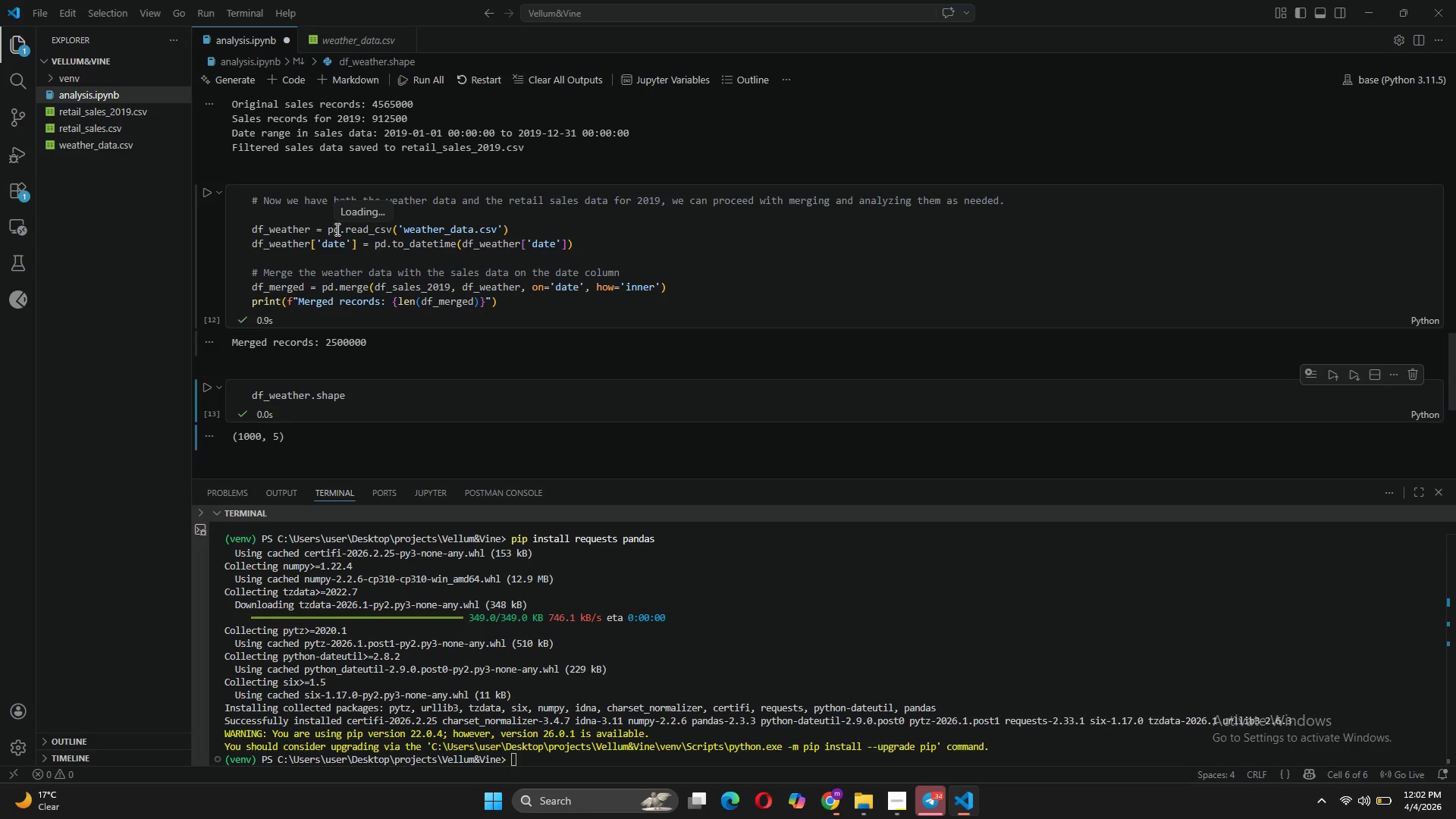 
scroll: coordinate [413, 331], scroll_direction: up, amount: 4.0
 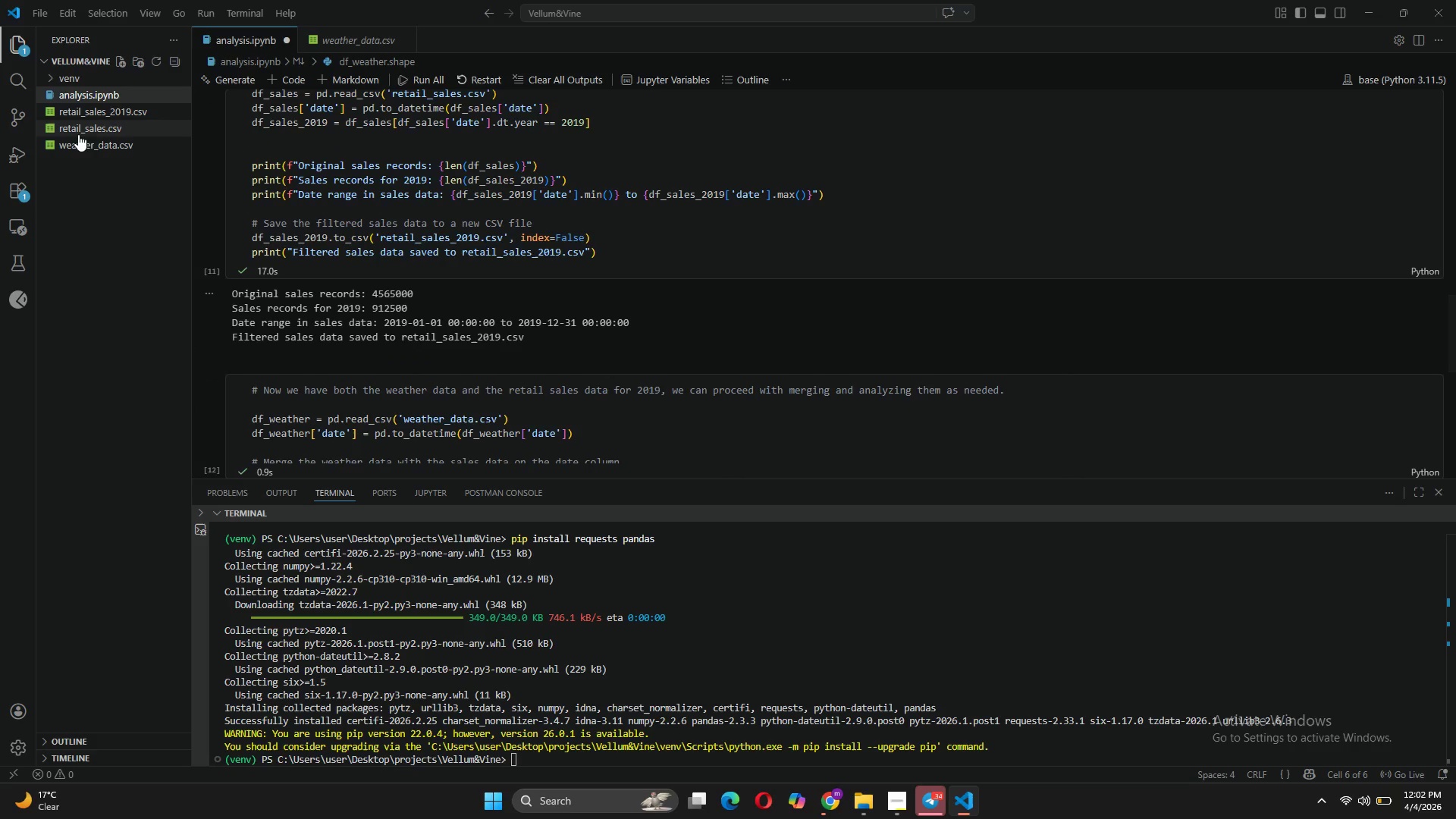 
left_click([99, 109])
 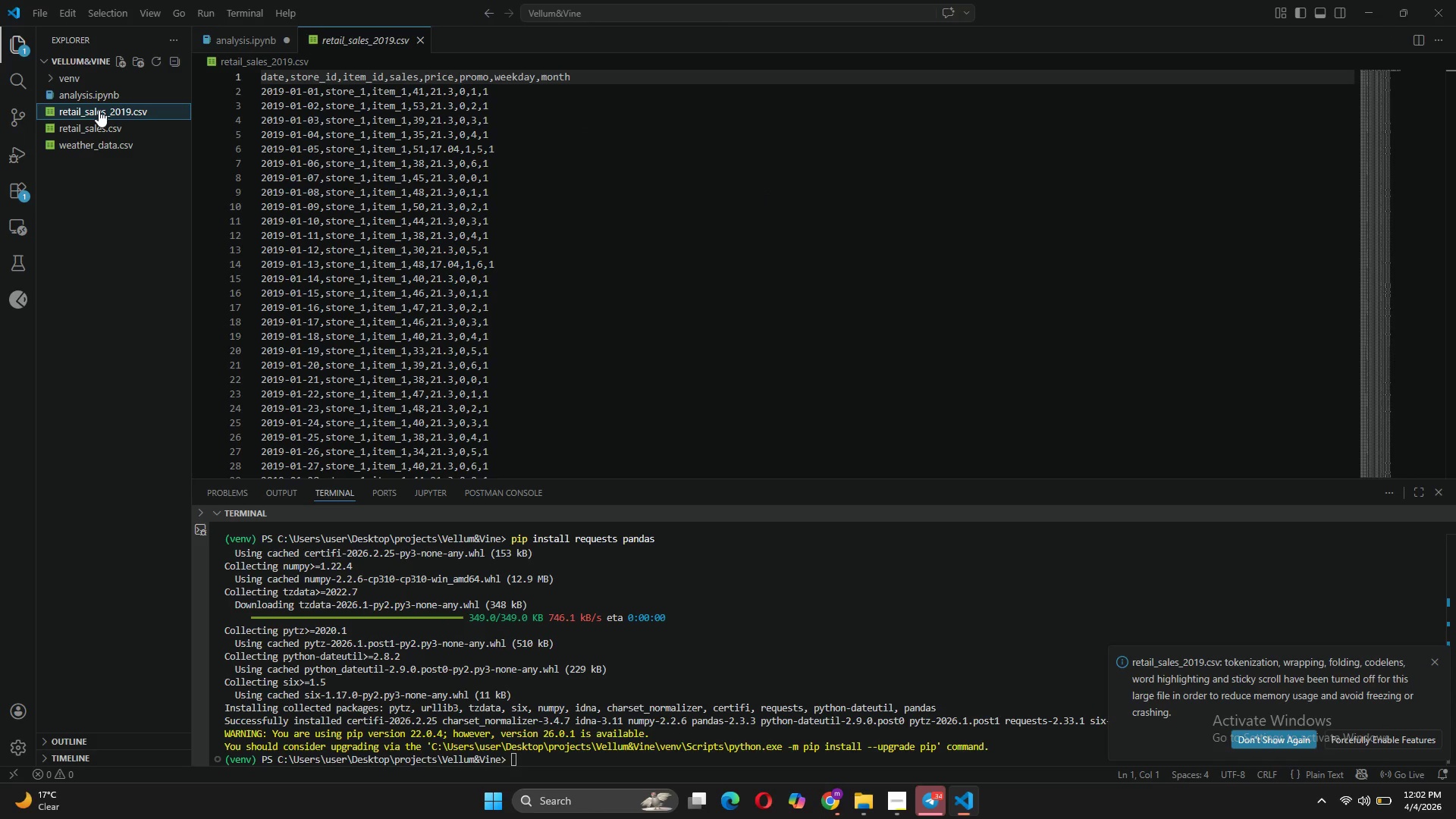 
wait(7.14)
 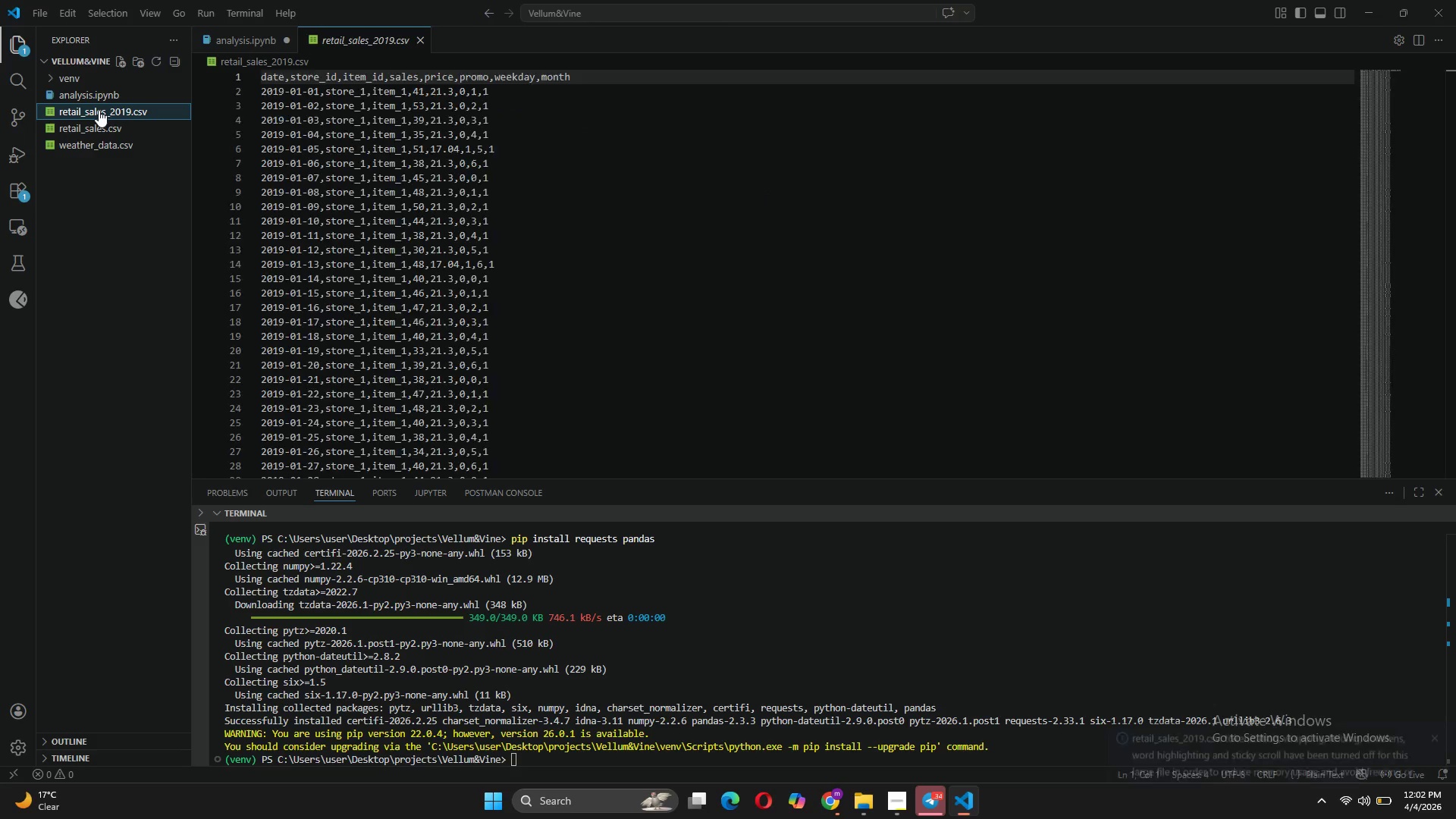 
left_click([253, 39])
 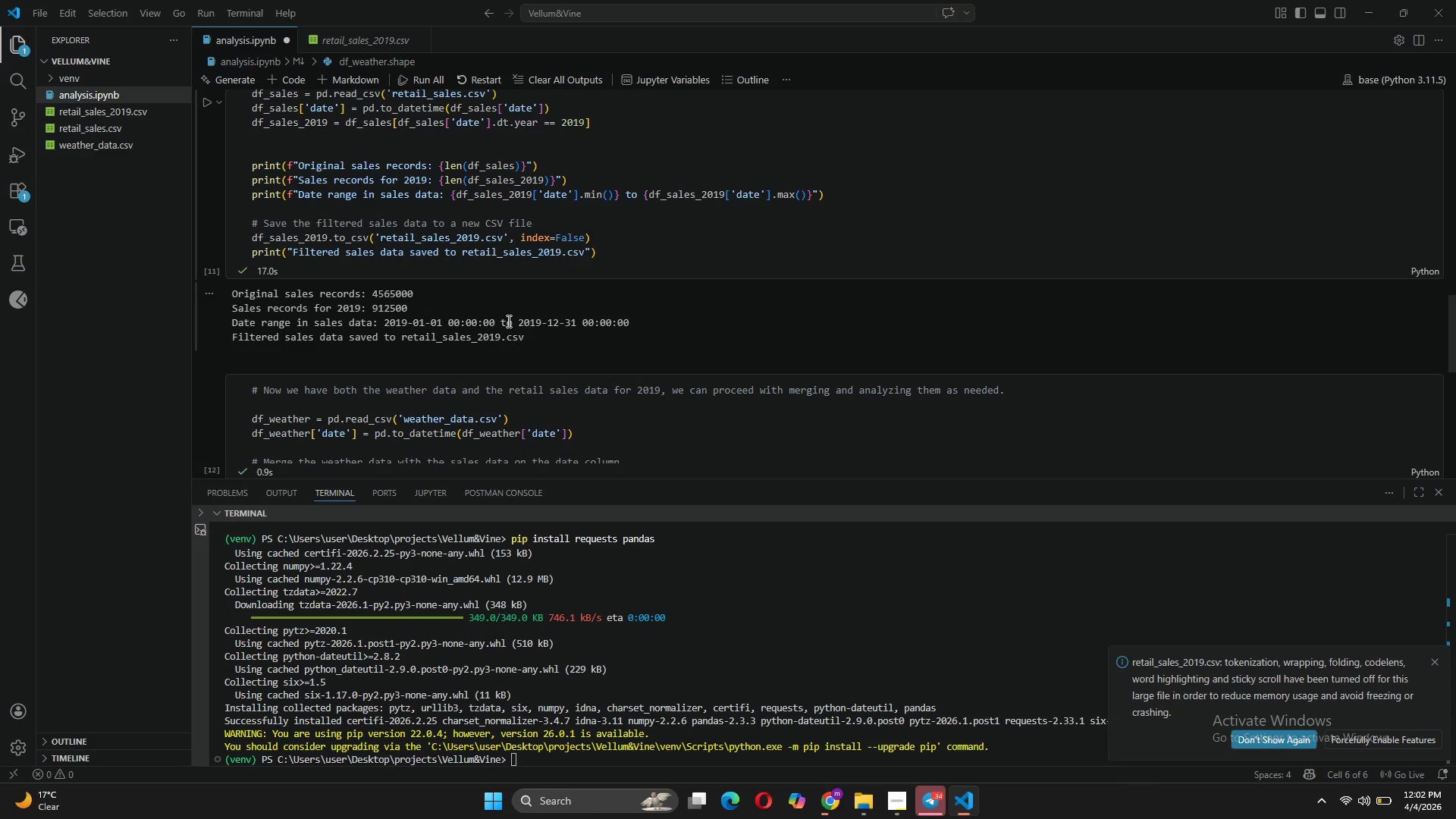 
scroll: coordinate [510, 318], scroll_direction: down, amount: 8.0
 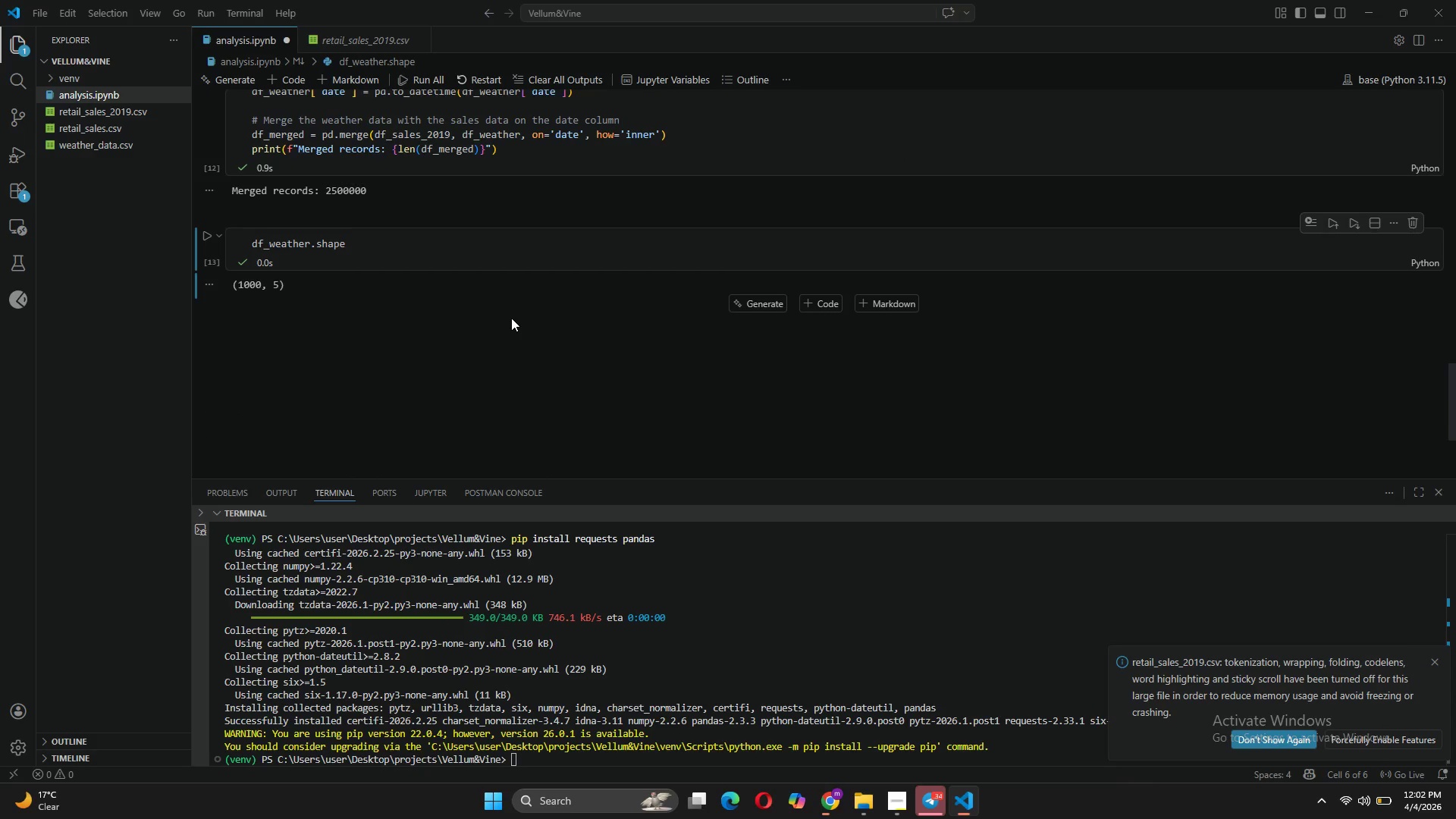 
scroll: coordinate [511, 318], scroll_direction: up, amount: 1.0
 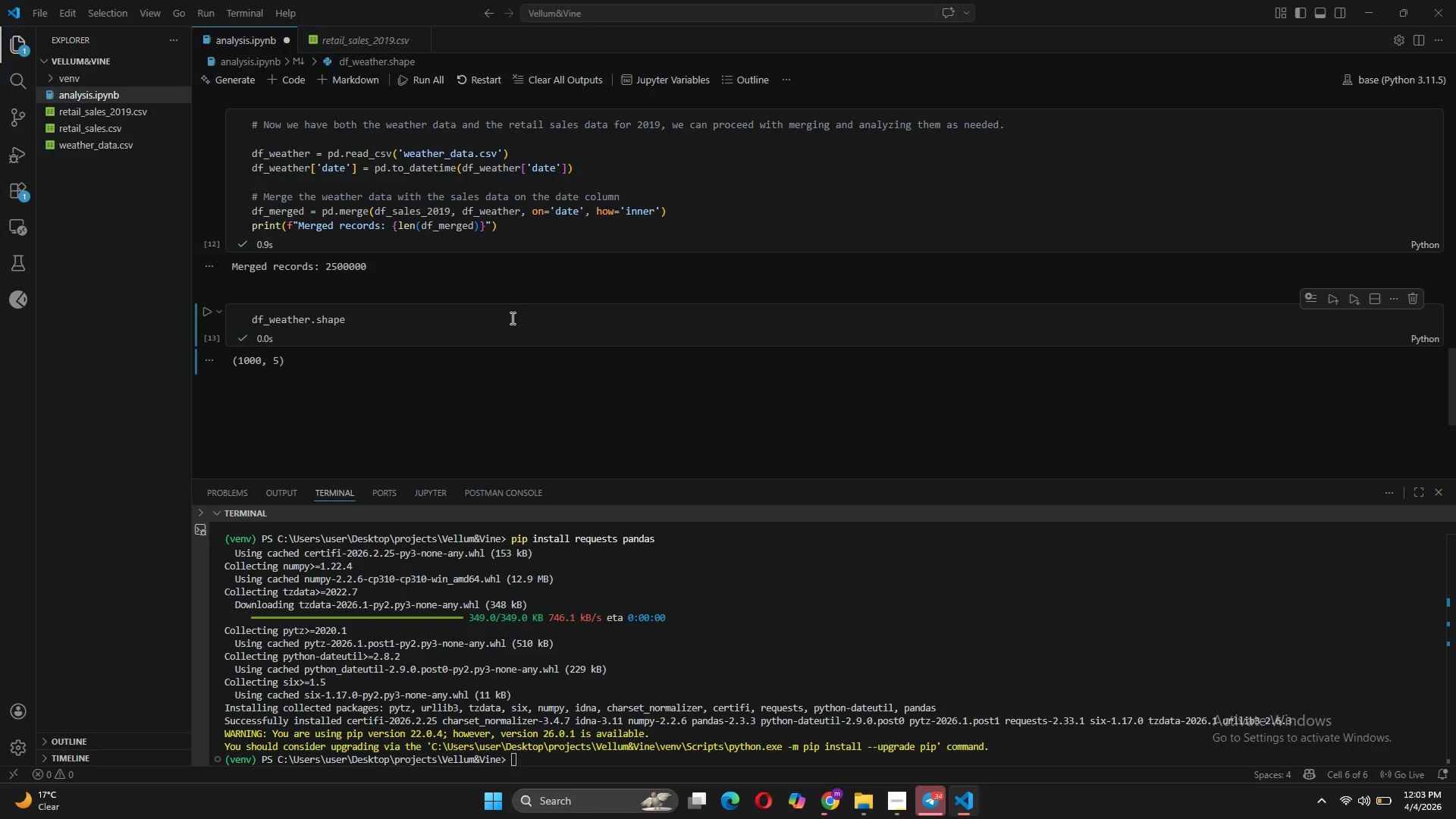 
wait(42.99)
 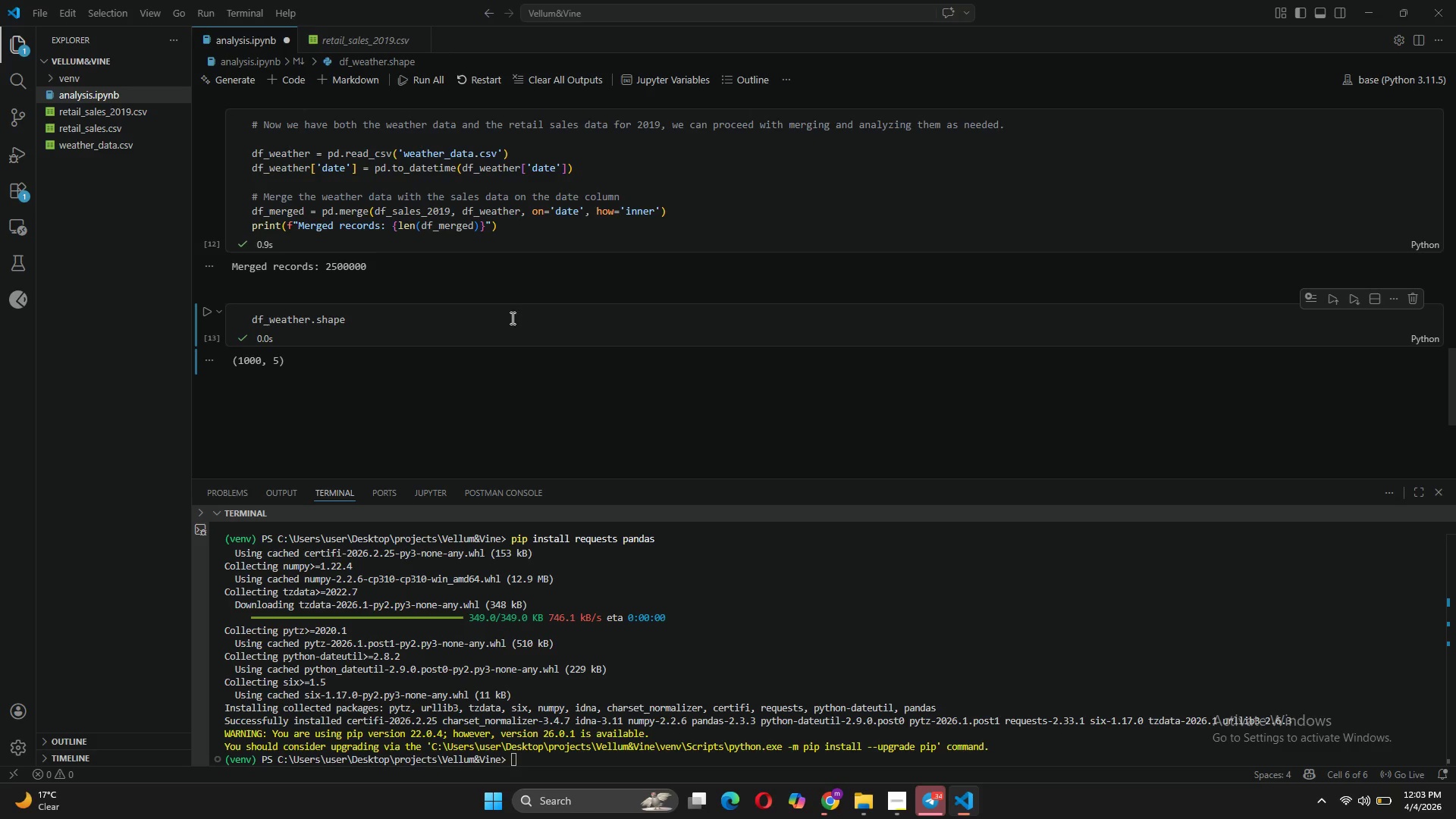 
scroll: coordinate [517, 316], scroll_direction: up, amount: 4.0
 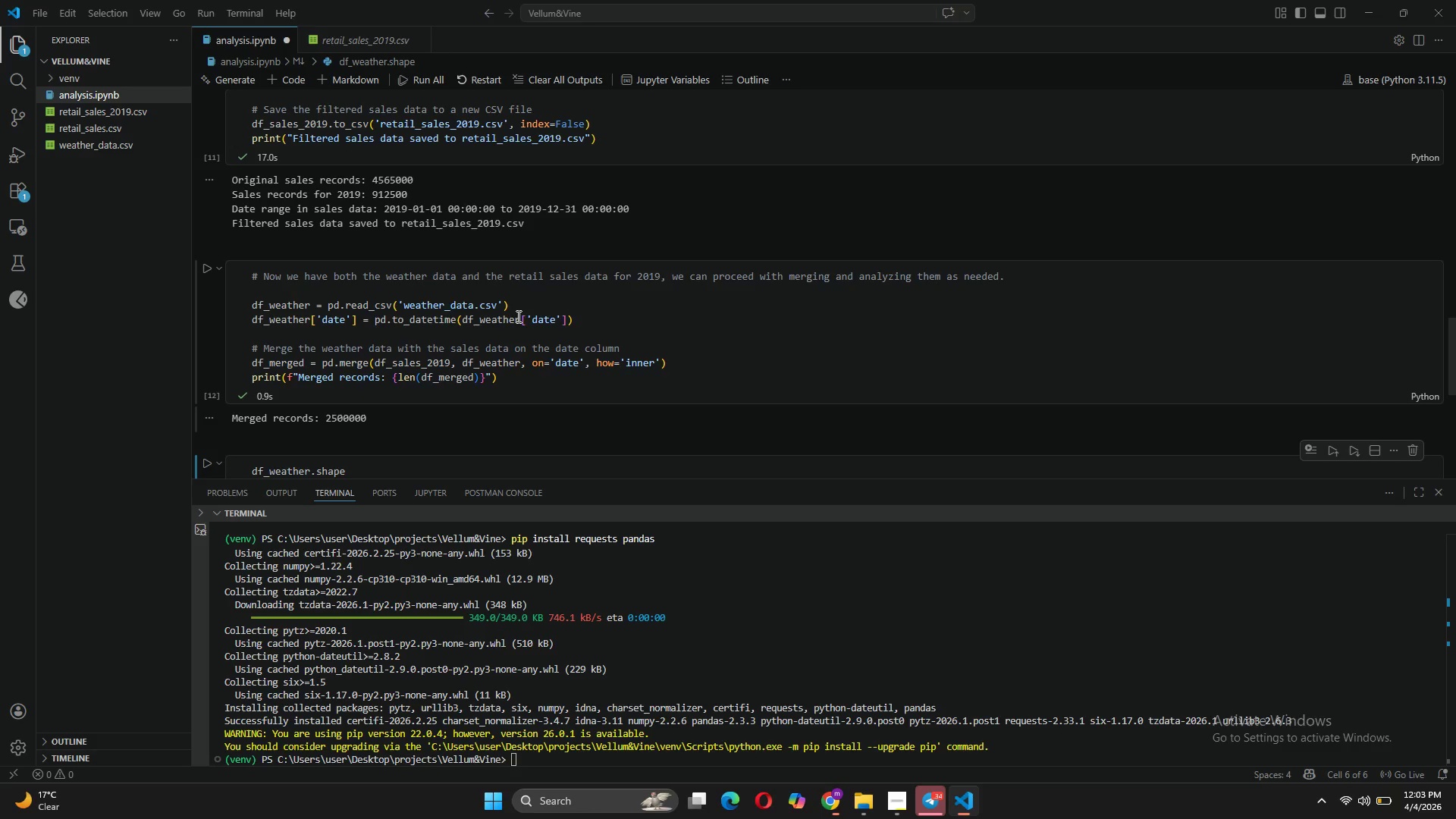 
wait(5.33)
 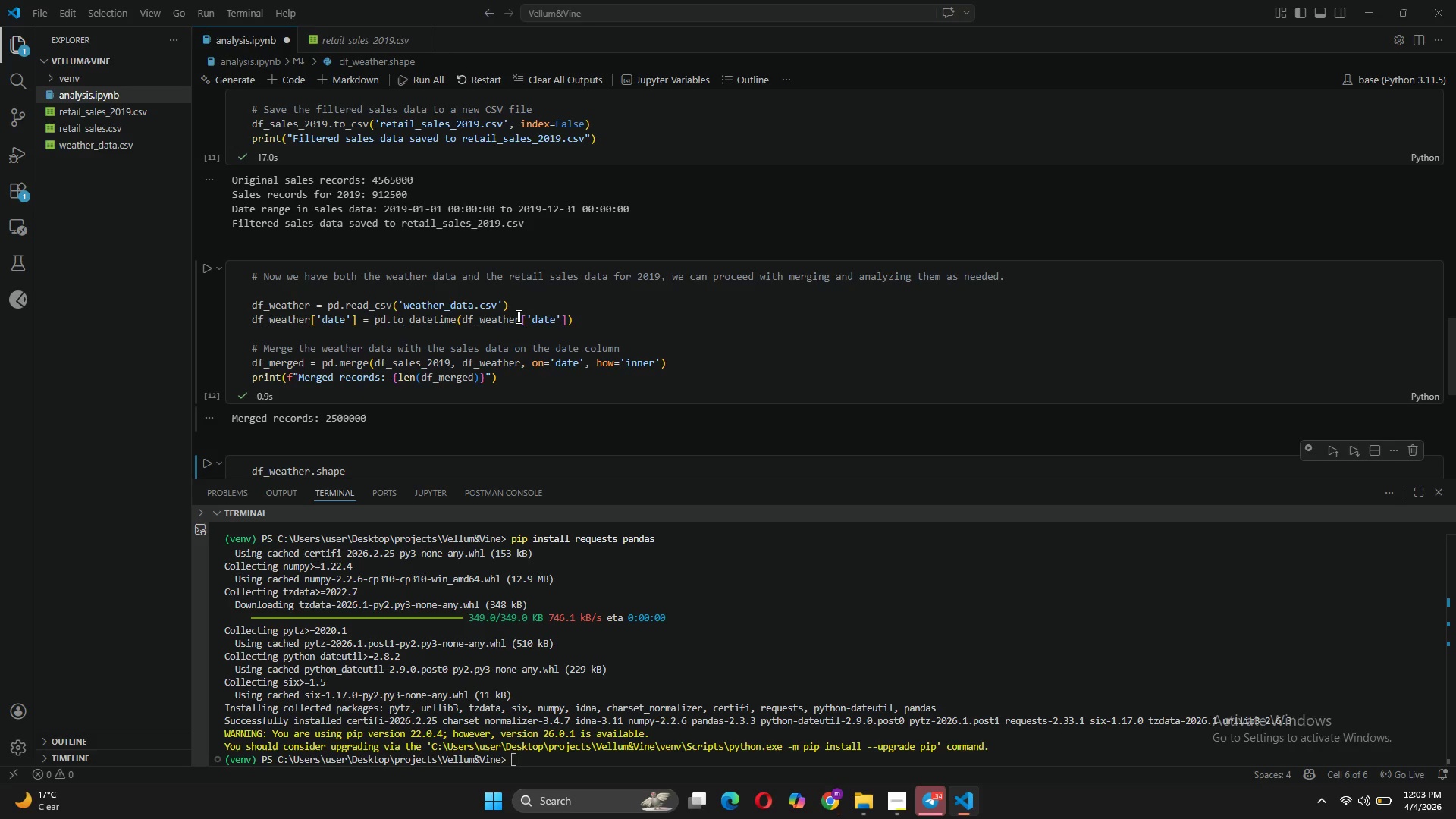 
scroll: coordinate [517, 318], scroll_direction: up, amount: 2.0
 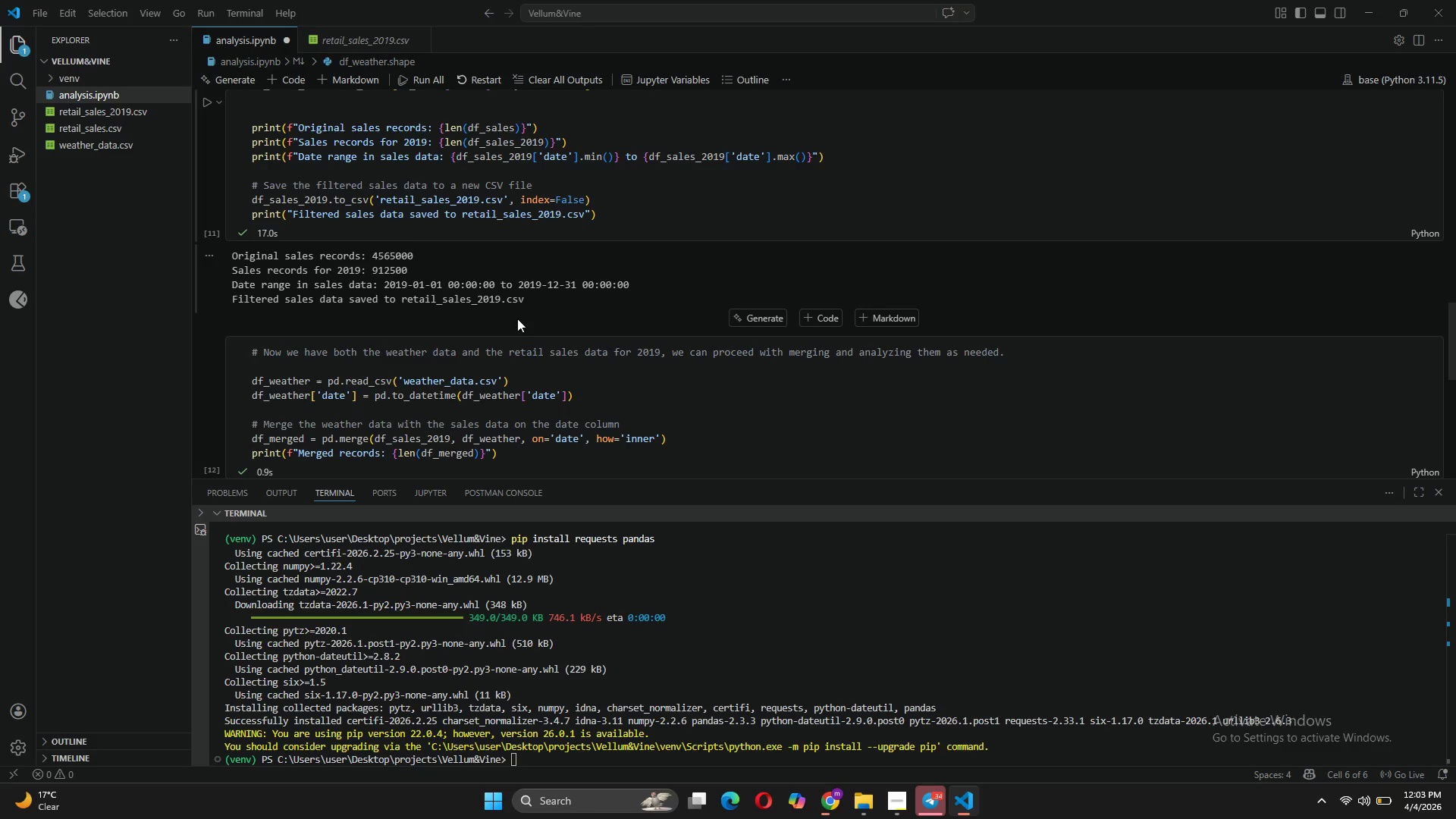 
wait(21.48)
 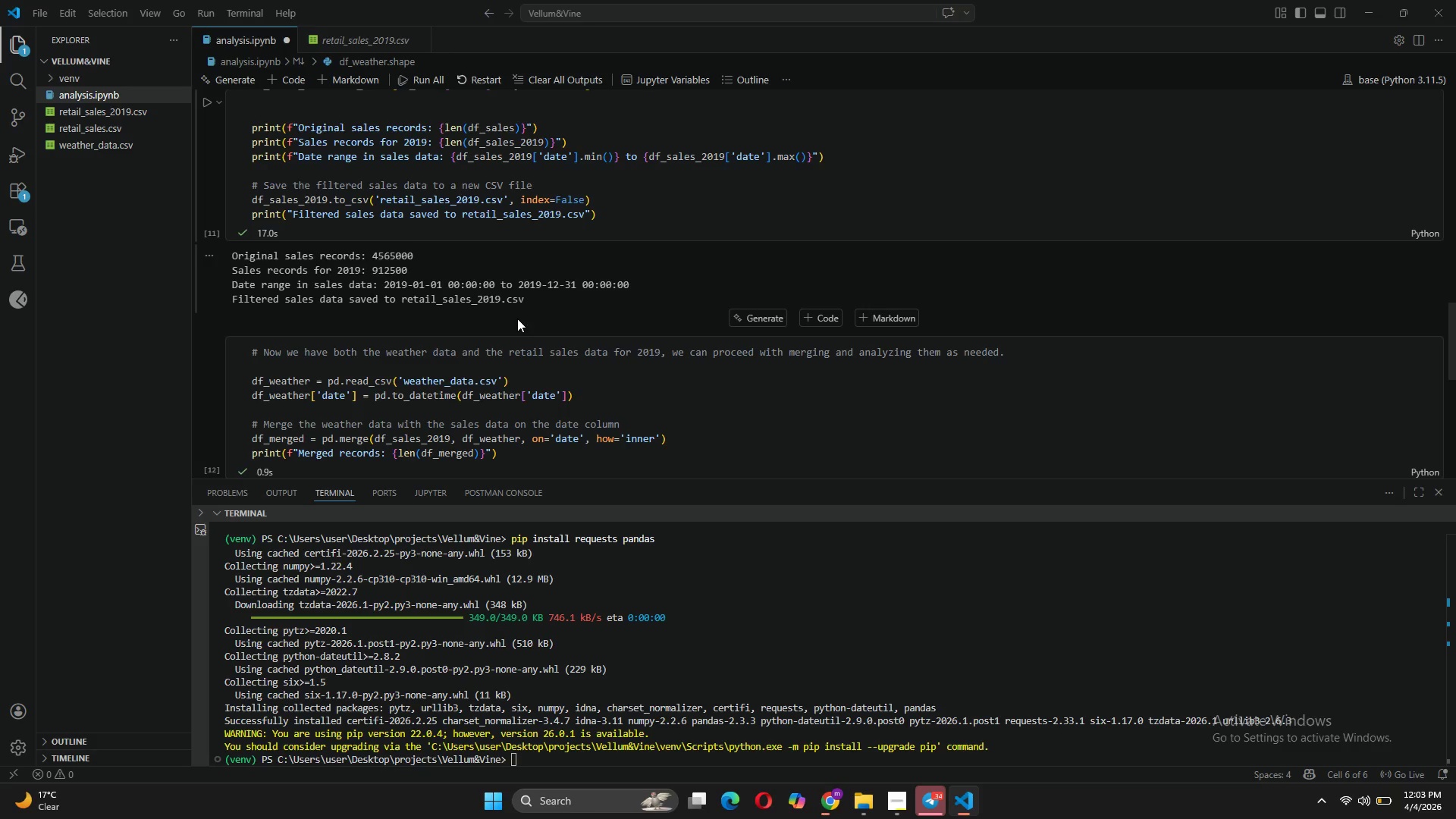 
scroll: coordinate [581, 318], scroll_direction: down, amount: 7.0
 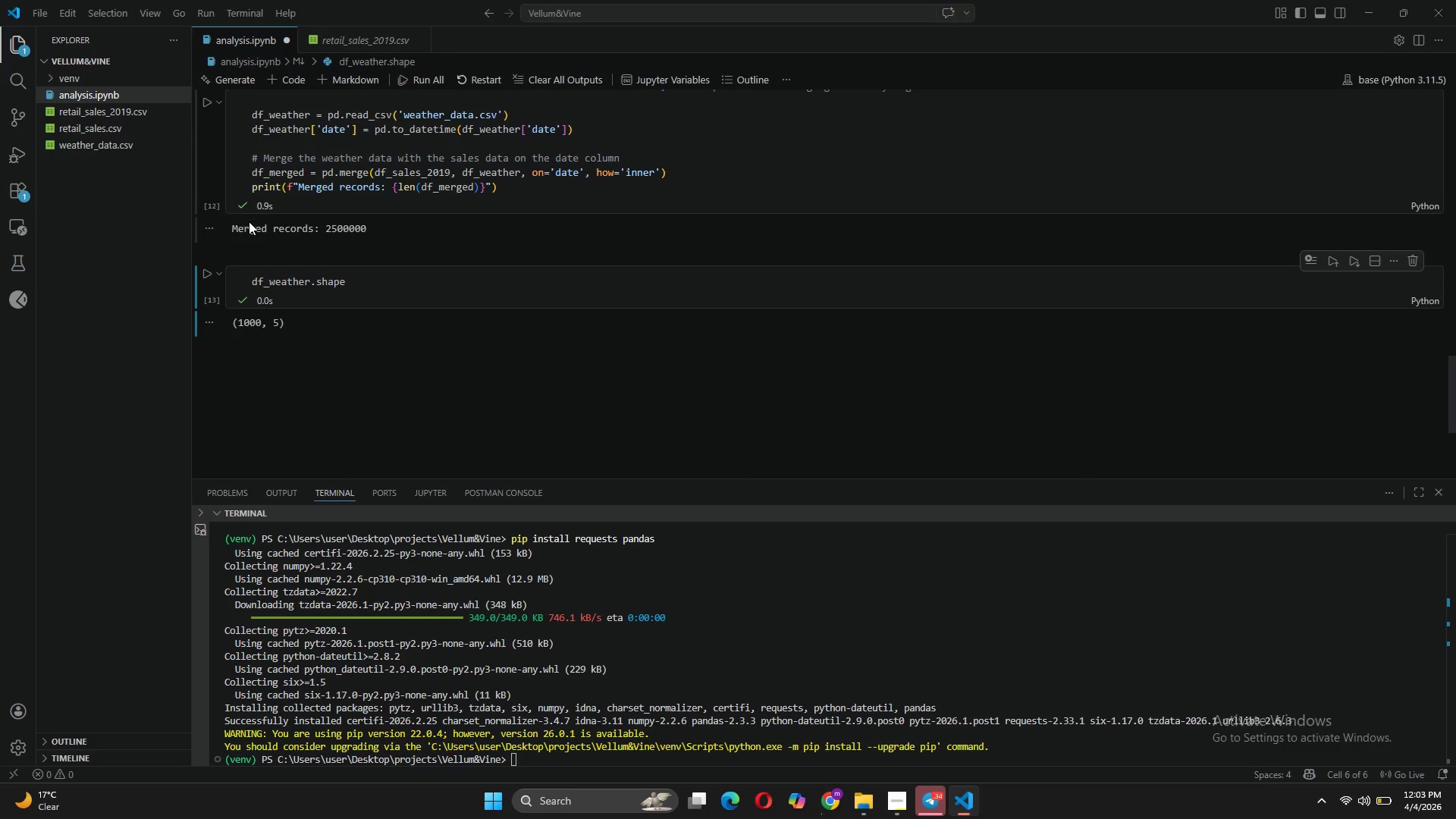 
scroll: coordinate [251, 225], scroll_direction: up, amount: 1.0
 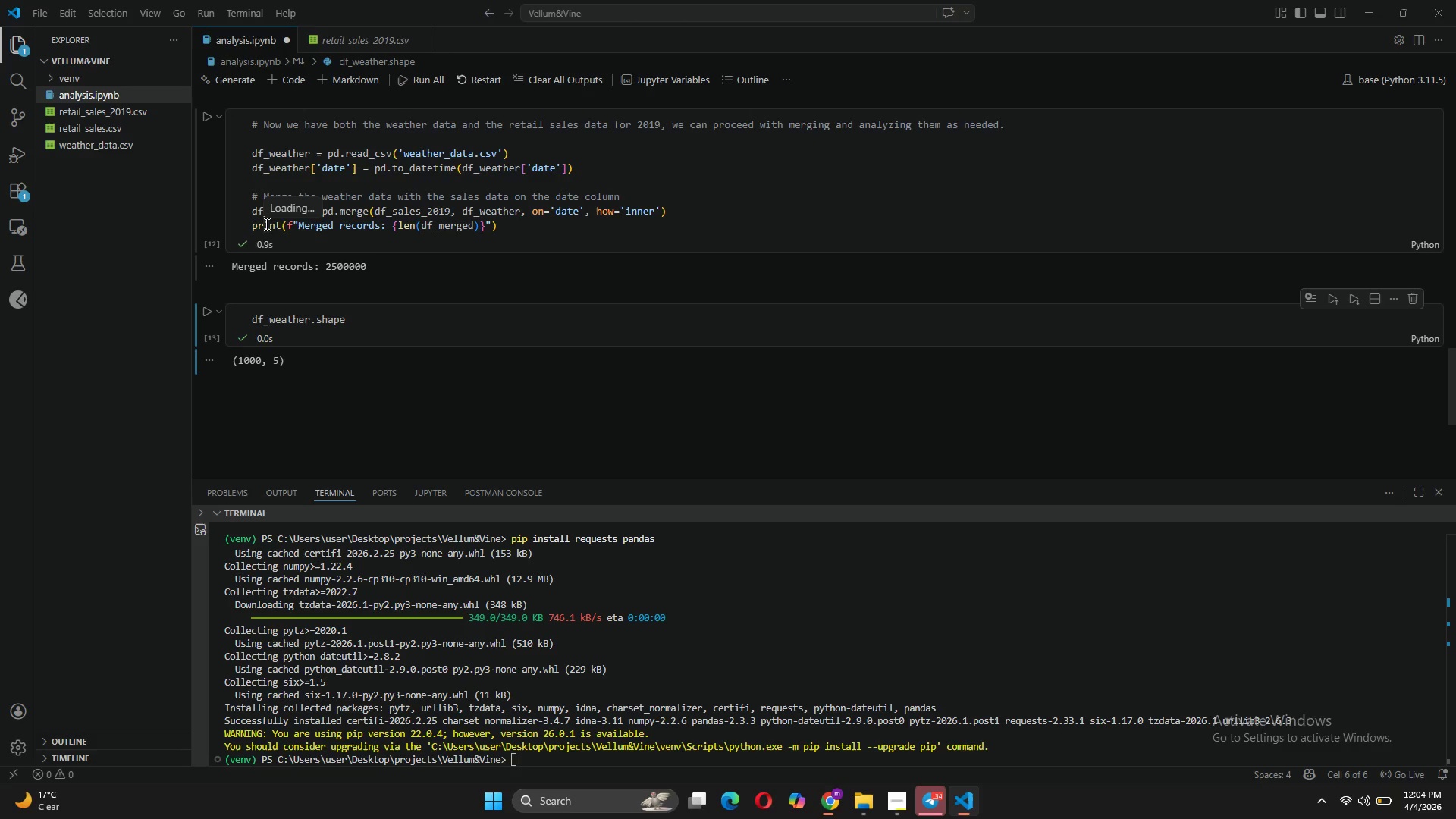 
wait(61.54)
 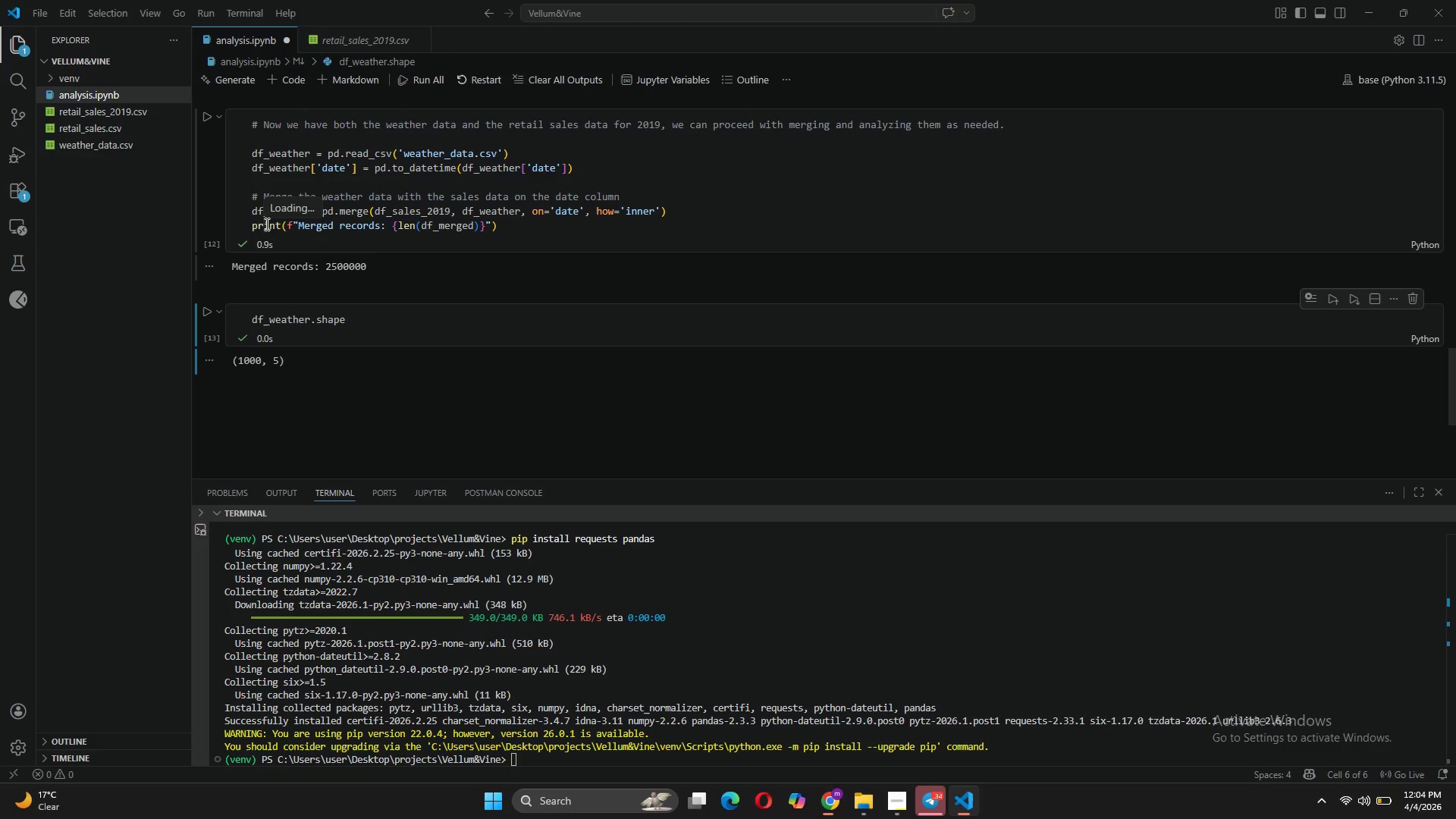 
left_click([113, 127])
 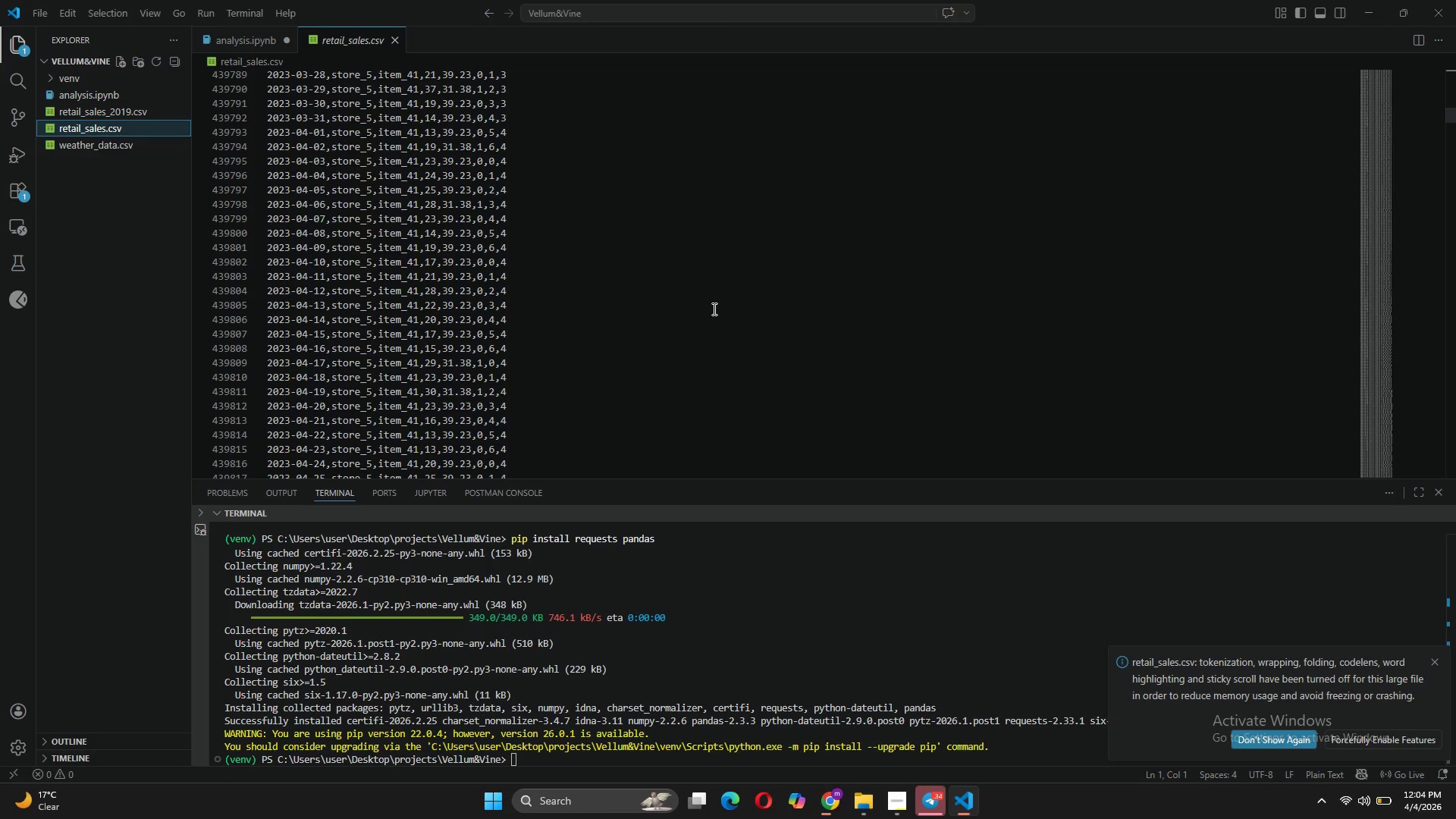 
wait(6.55)
 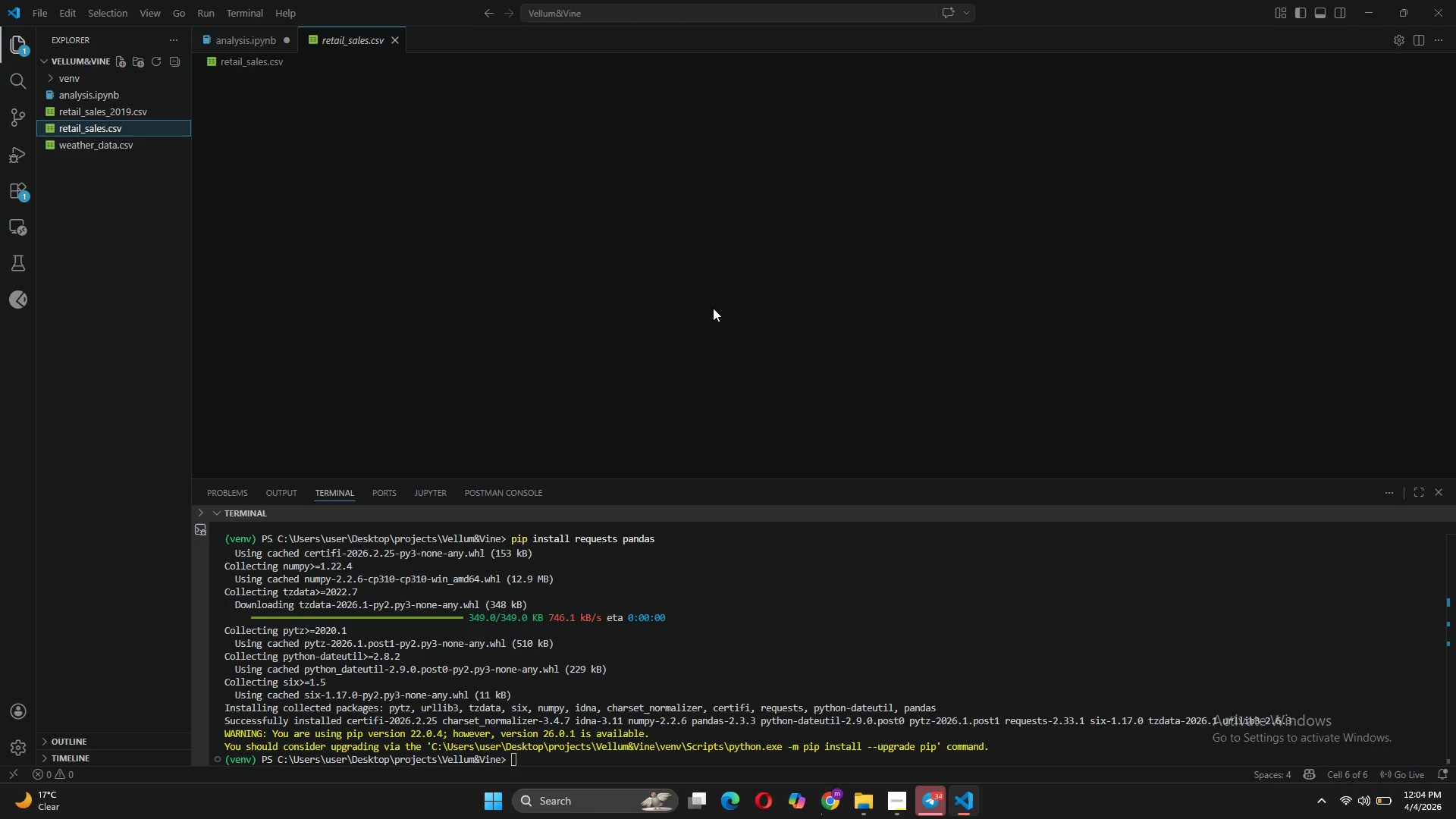 
scroll: coordinate [714, 316], scroll_direction: up, amount: 15.0
 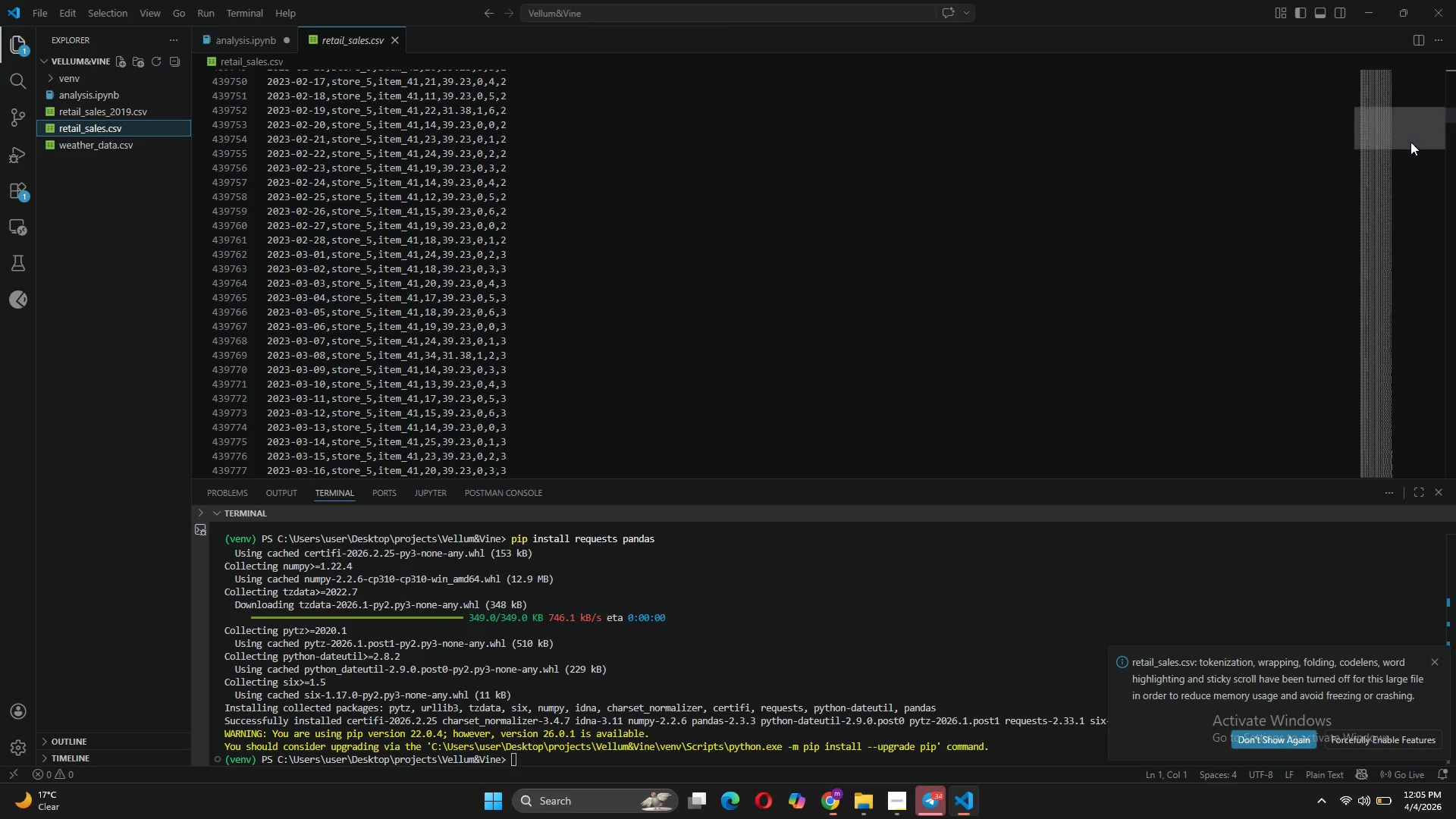 
left_click_drag(start_coordinate=[1453, 112], to_coordinate=[1451, 34])